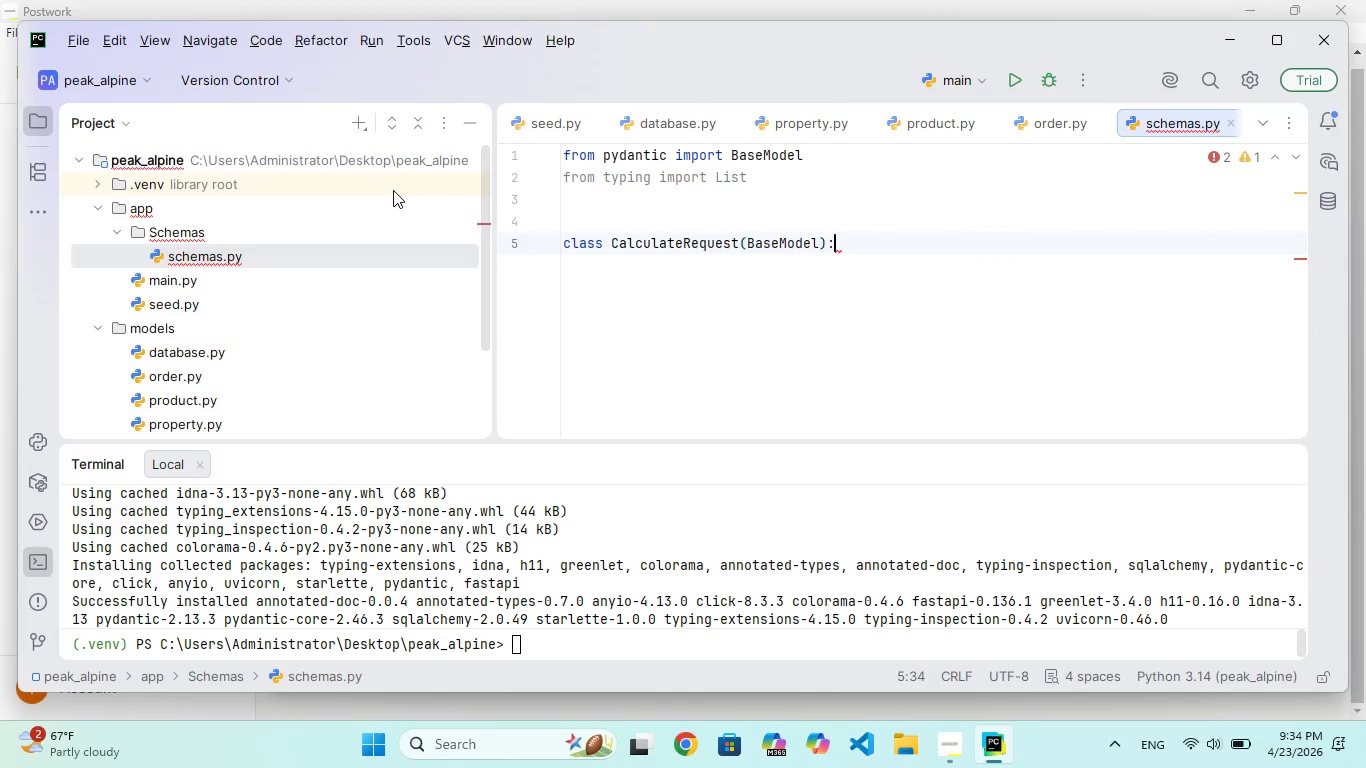 
key(Shift+ShiftRight)
 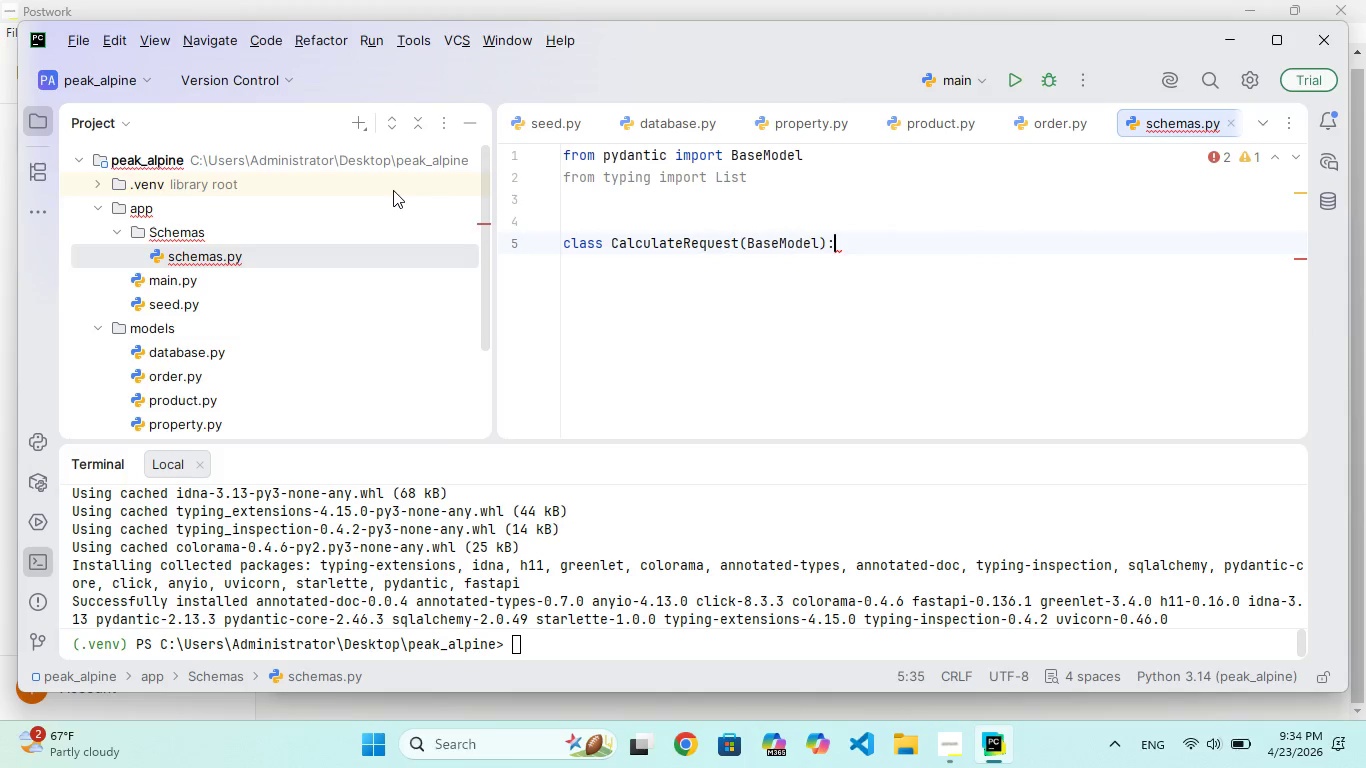 
key(Shift+Semicolon)
 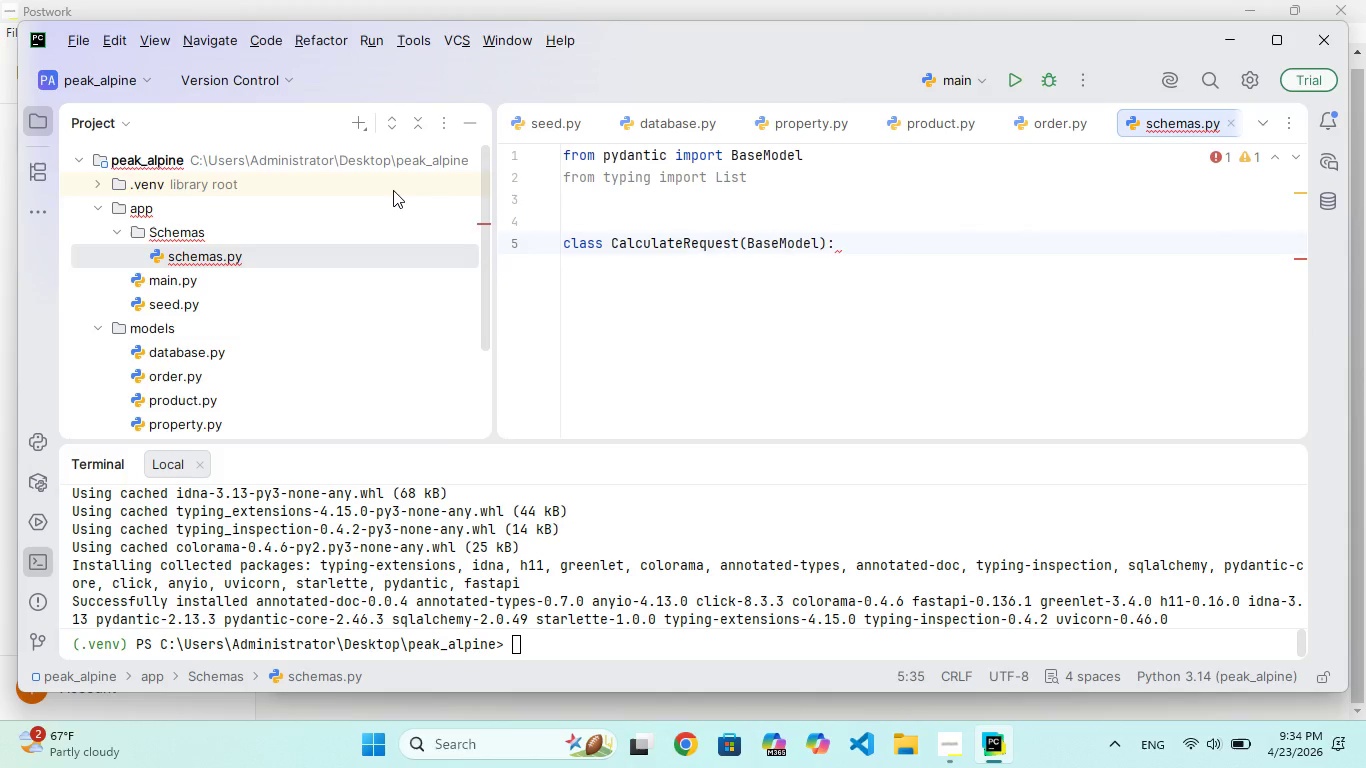 
key(Enter)
 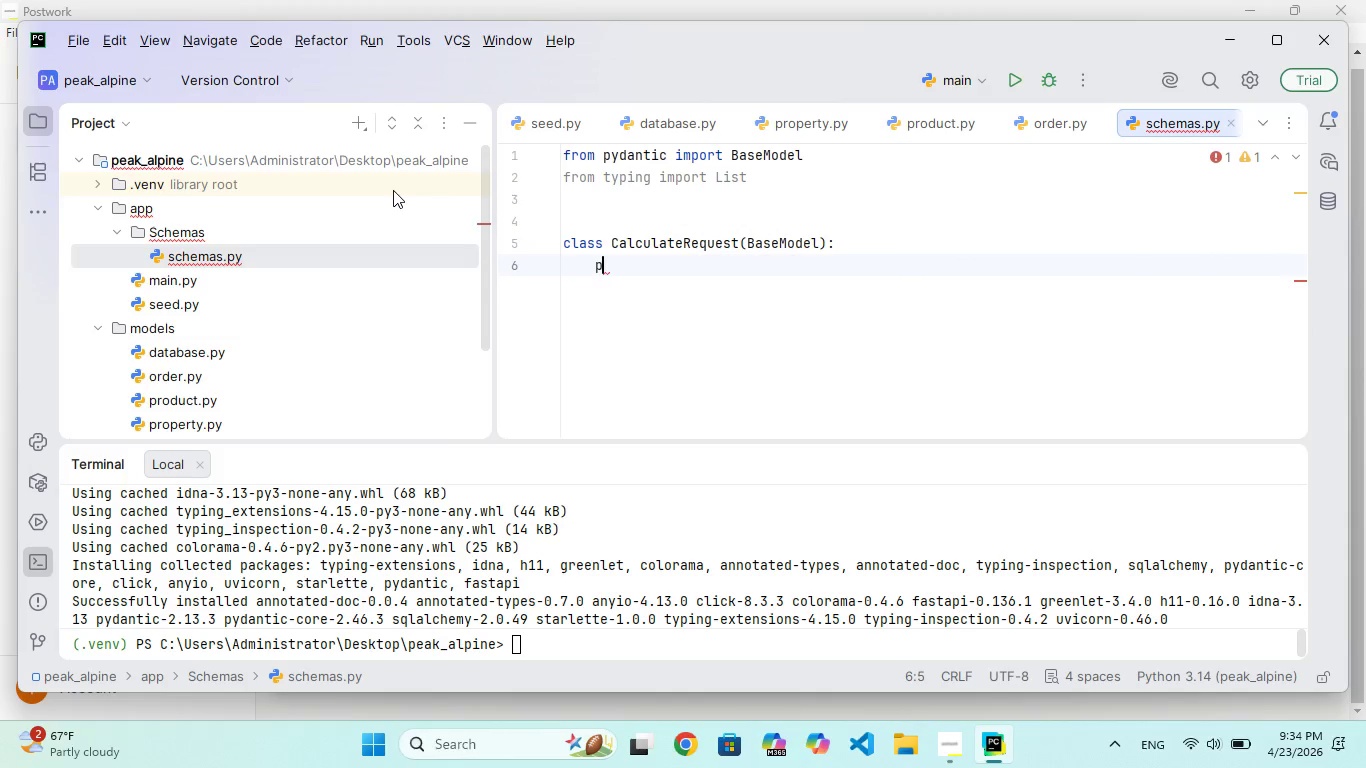 
type(propert_id: int)
 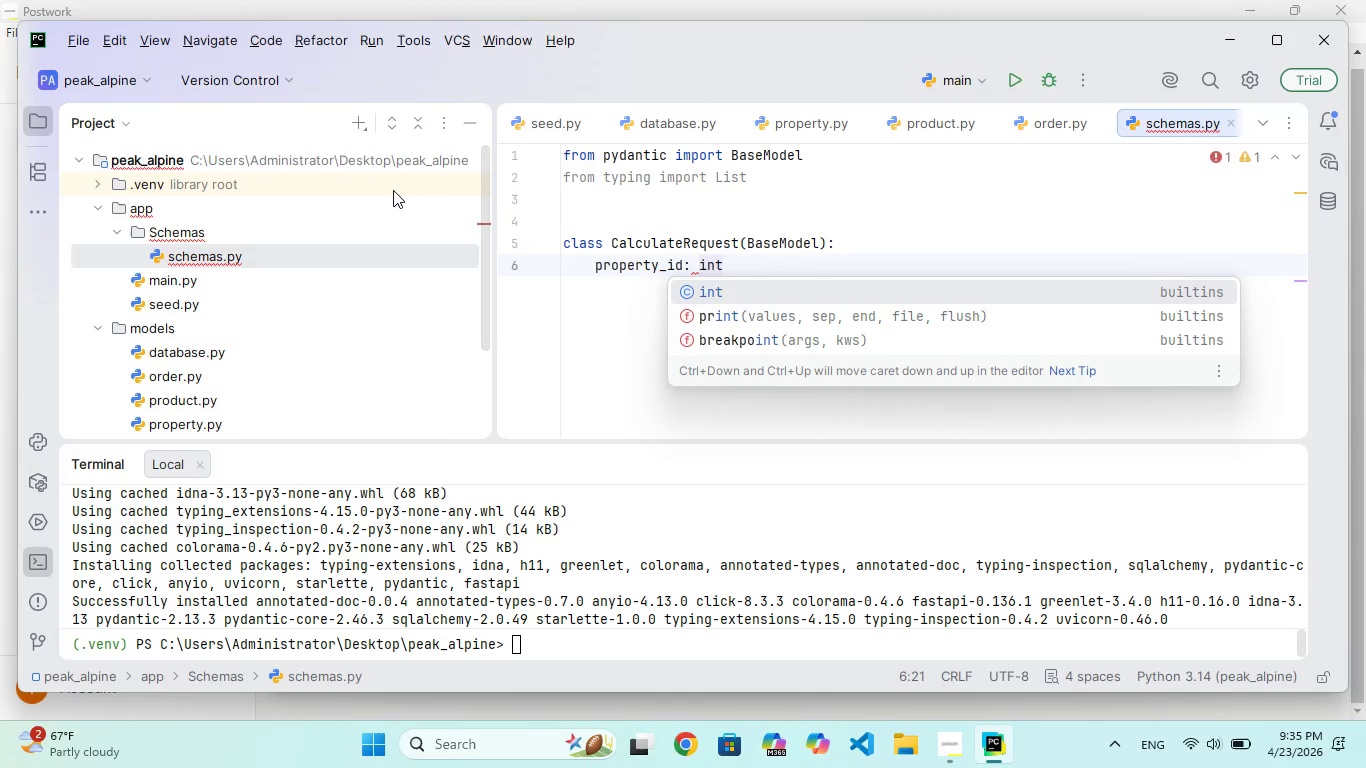 
hold_key(key=Y, duration=0.31)
 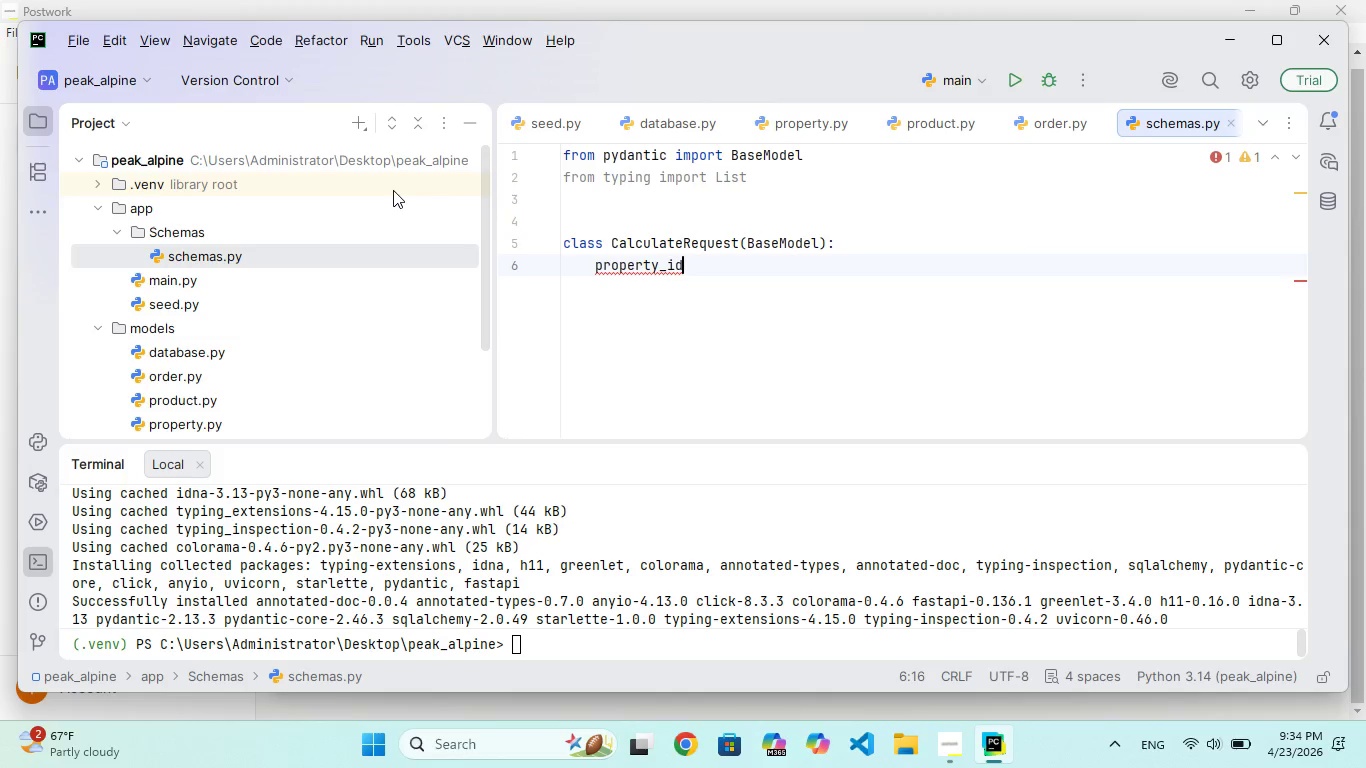 
key(Enter)
 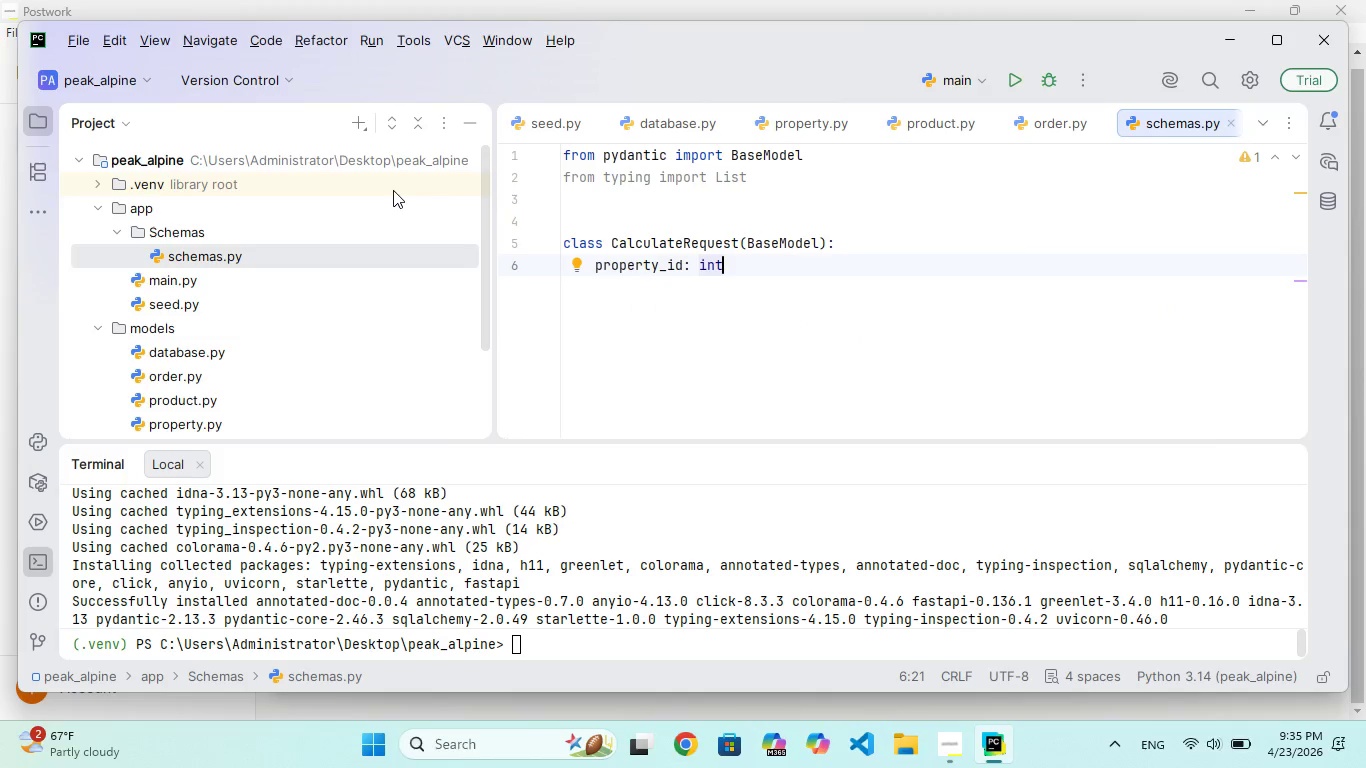 
type(product)
key(Backspace)
key(Backspace)
key(Backspace)
key(Backspace)
key(Backspace)
key(Backspace)
key(Backspace)
 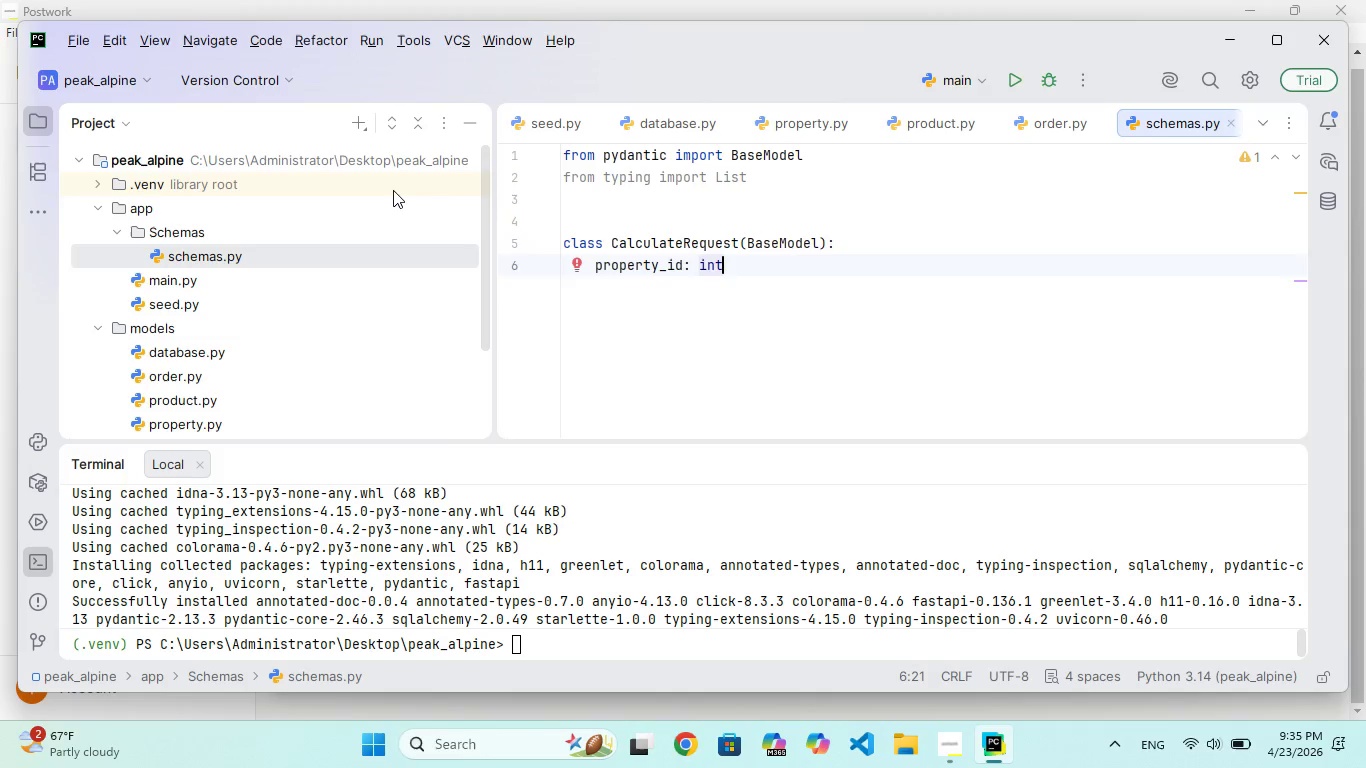 
key(Enter)
 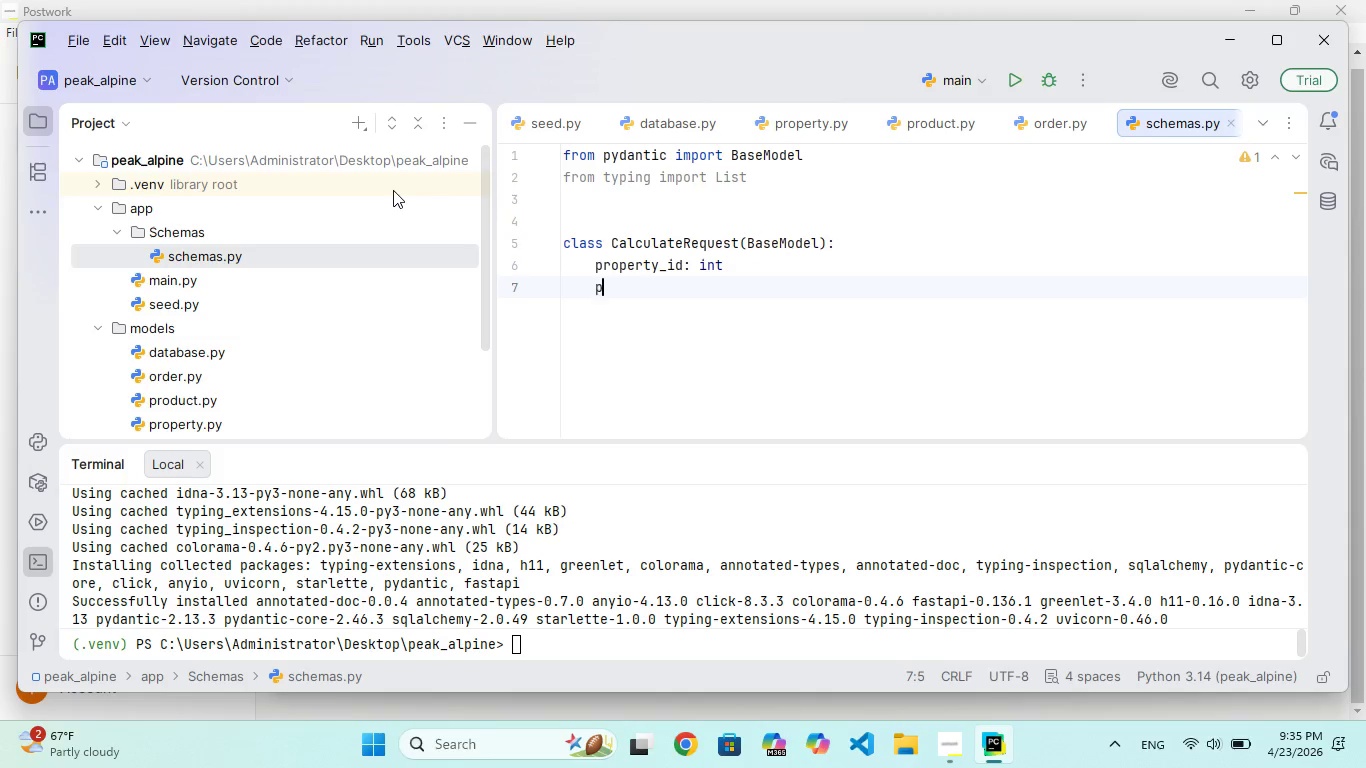 
type(prouct_id: List)
 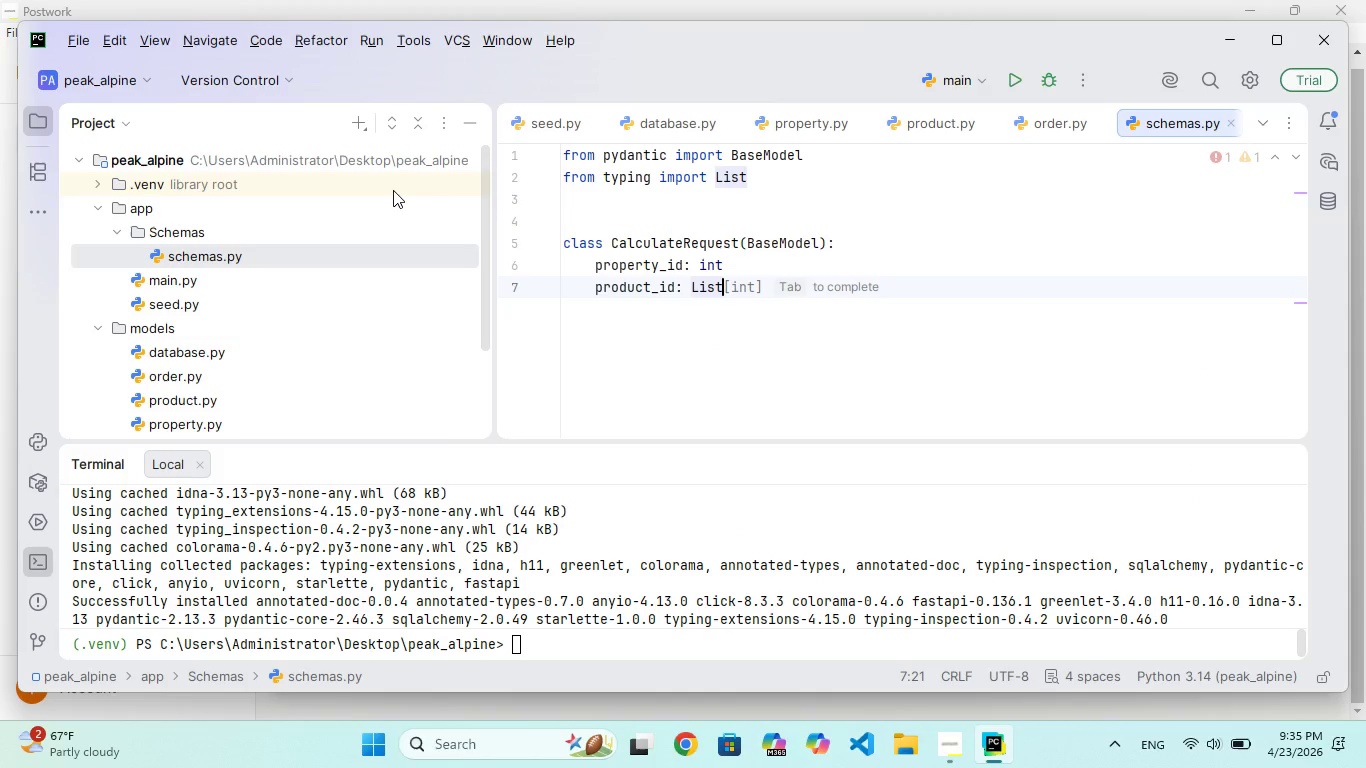 
key(Enter)
 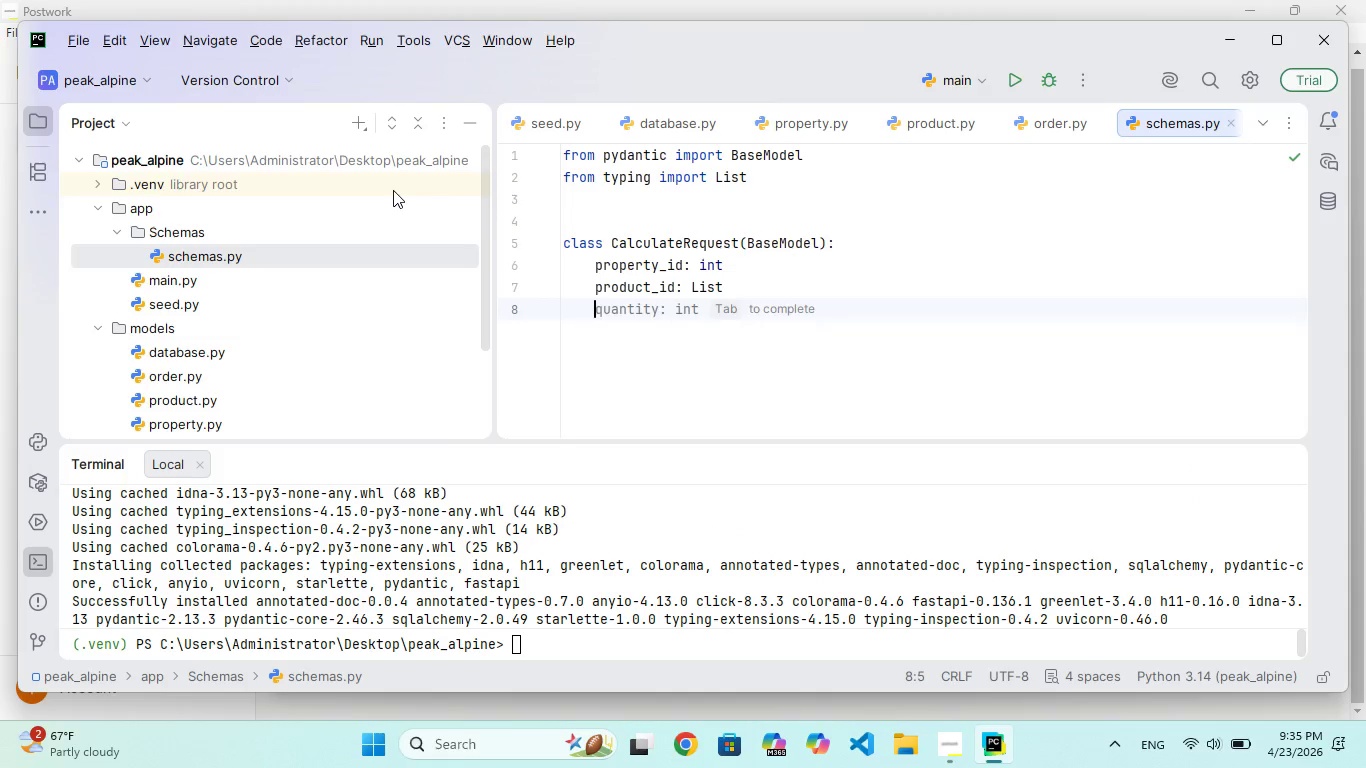 
key(Backspace)
key(Backspace)
type([it)
 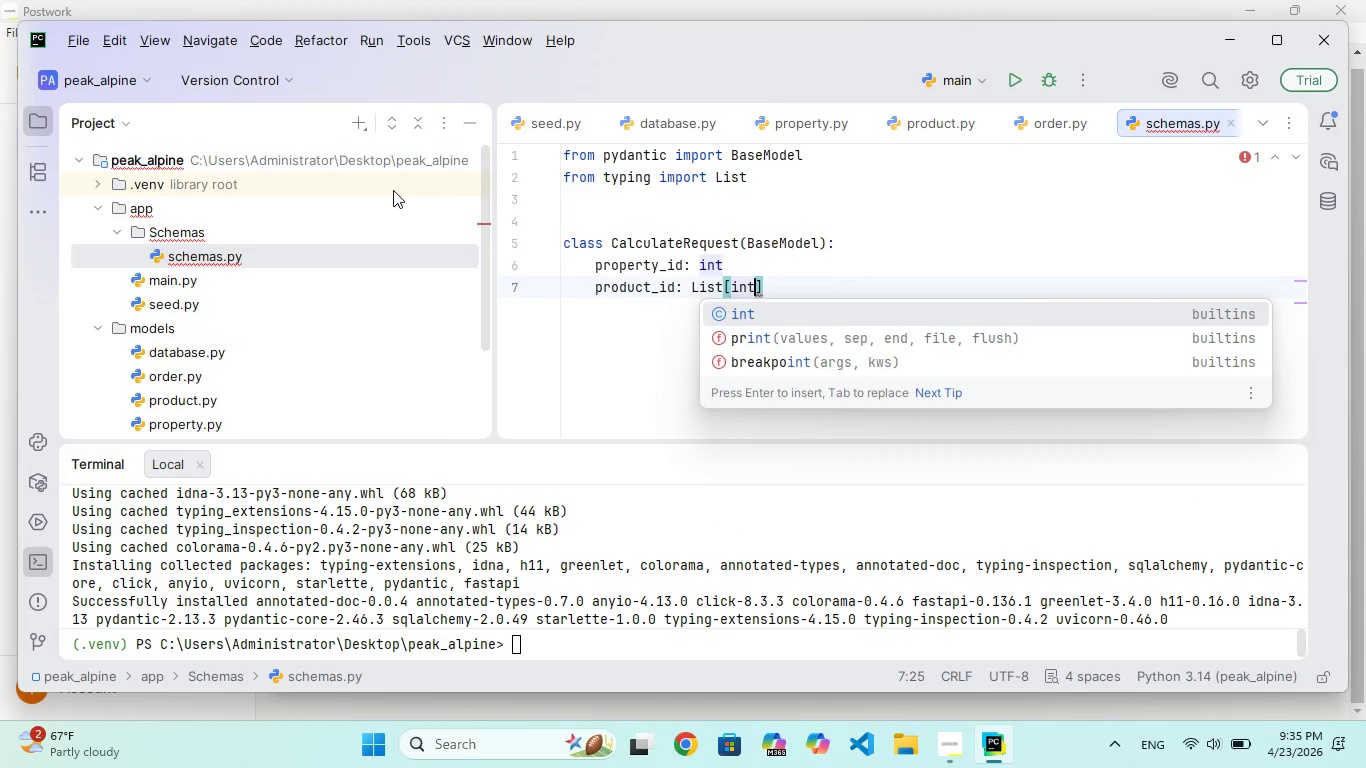 
hold_key(key=N, duration=0.33)
 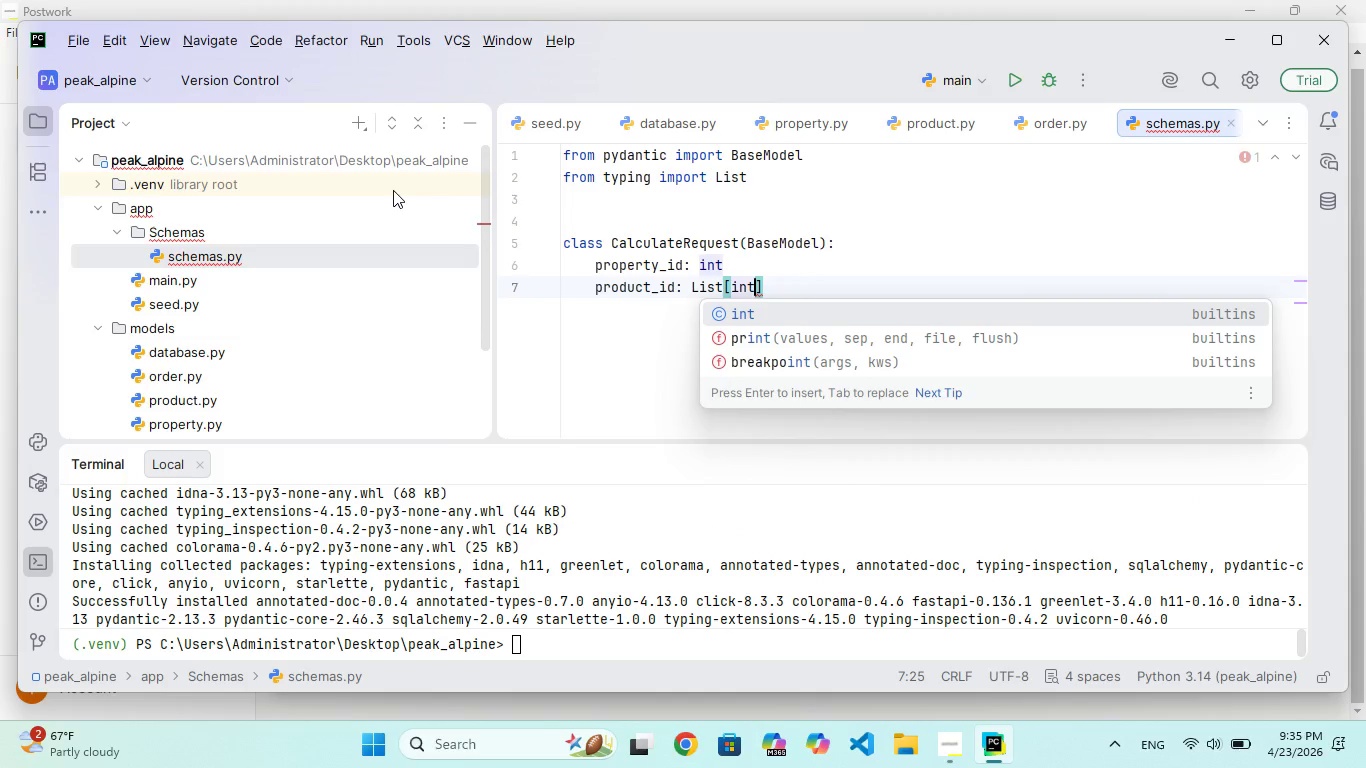 
key(ArrowRight)
 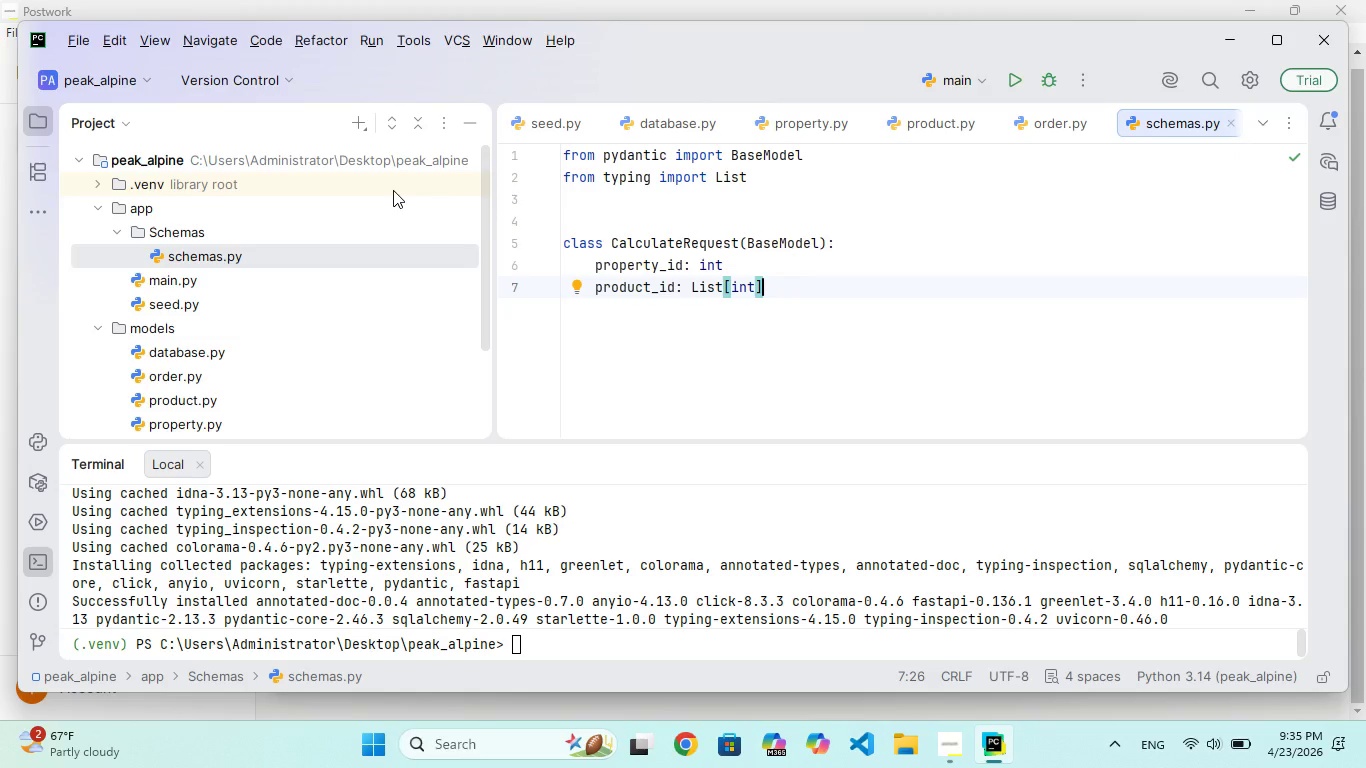 
key(Enter)
 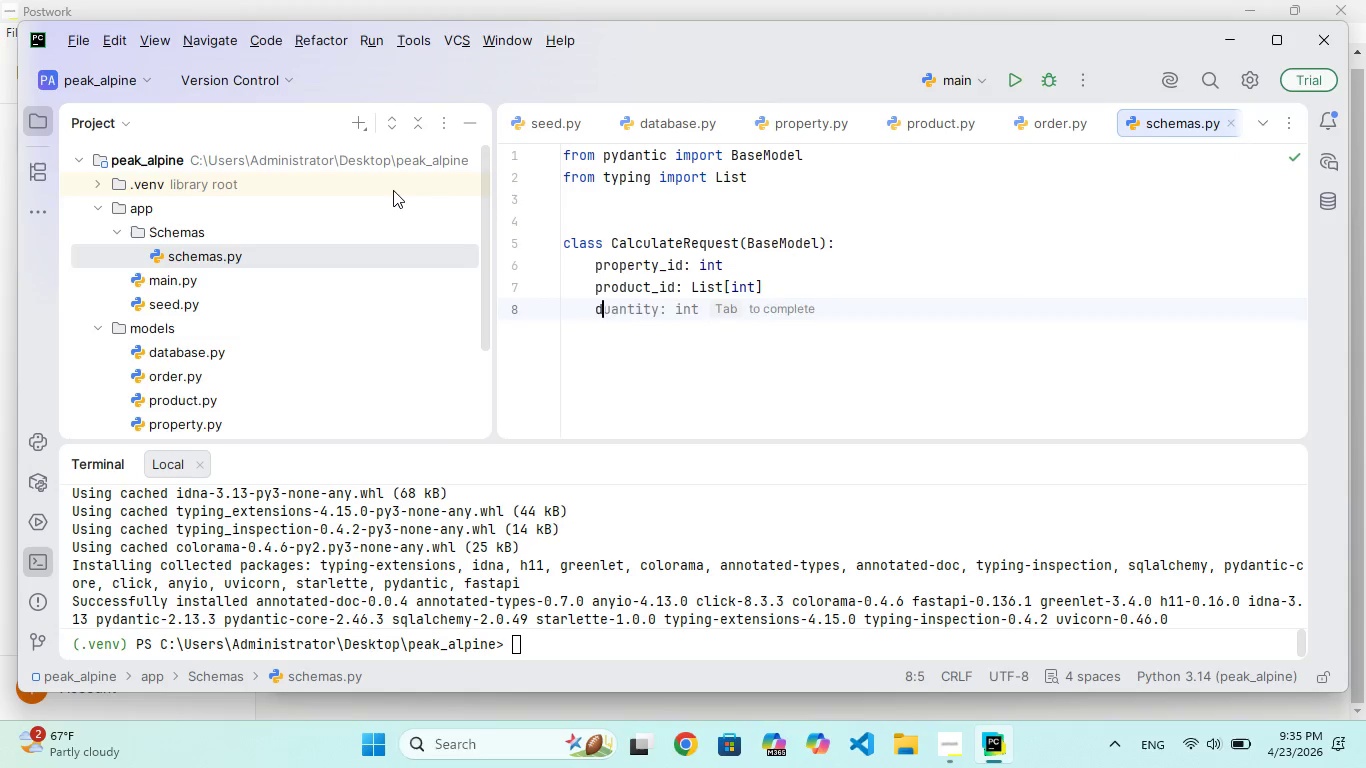 
type(days: it)
 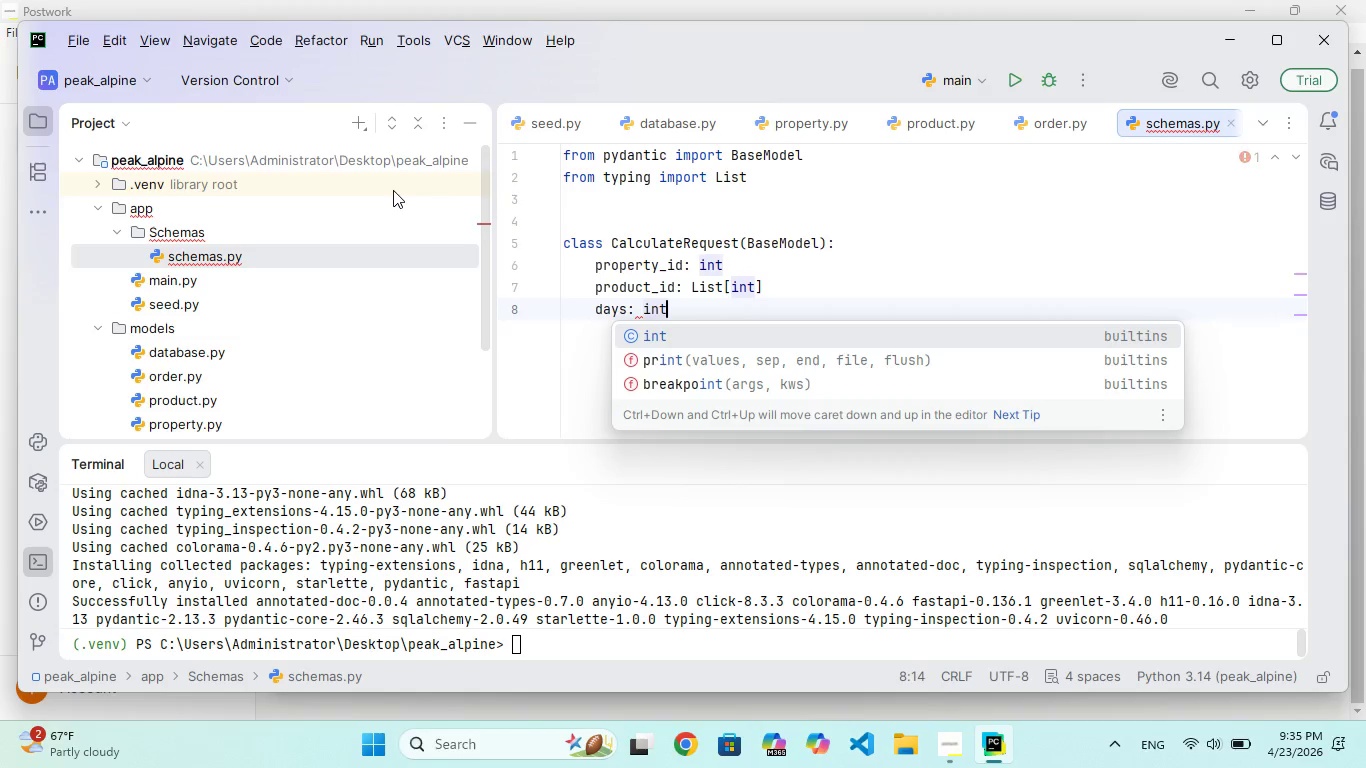 
 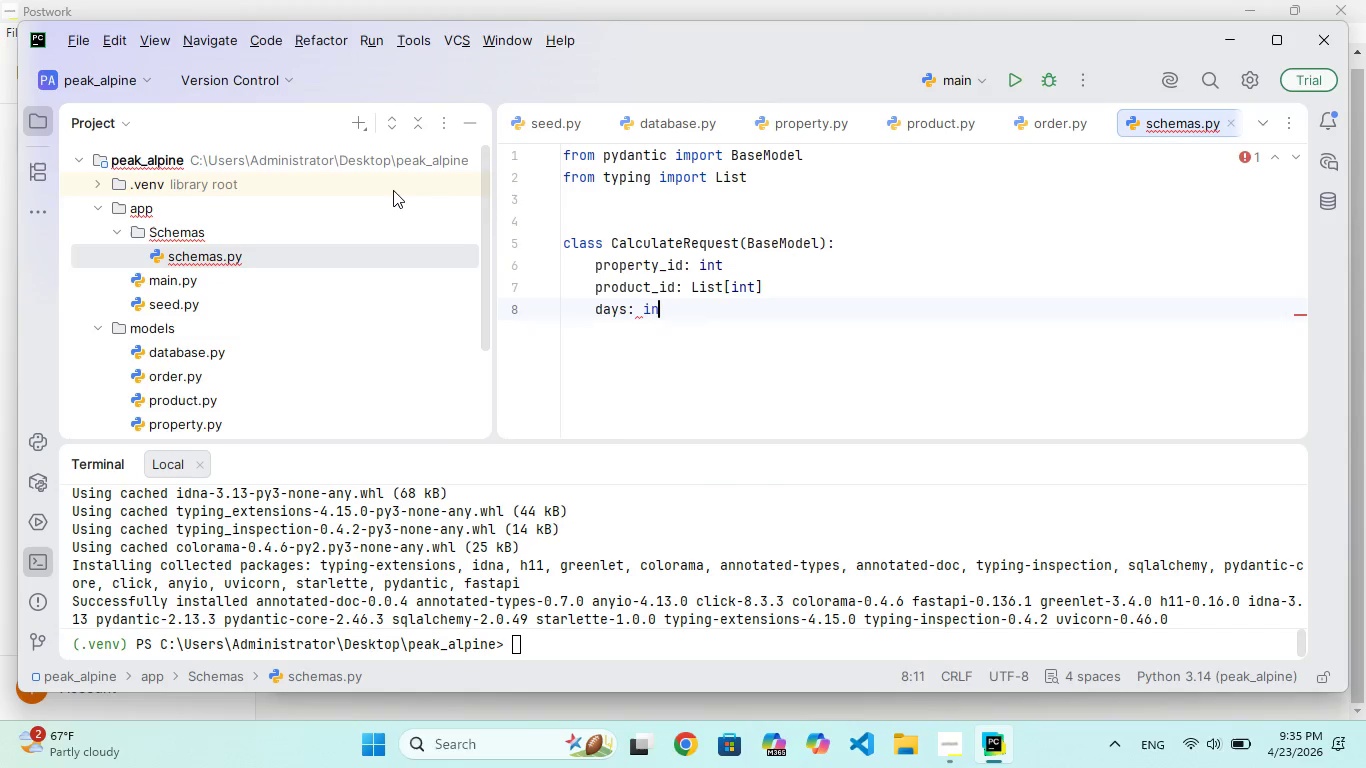 
hold_key(key=N, duration=0.33)
 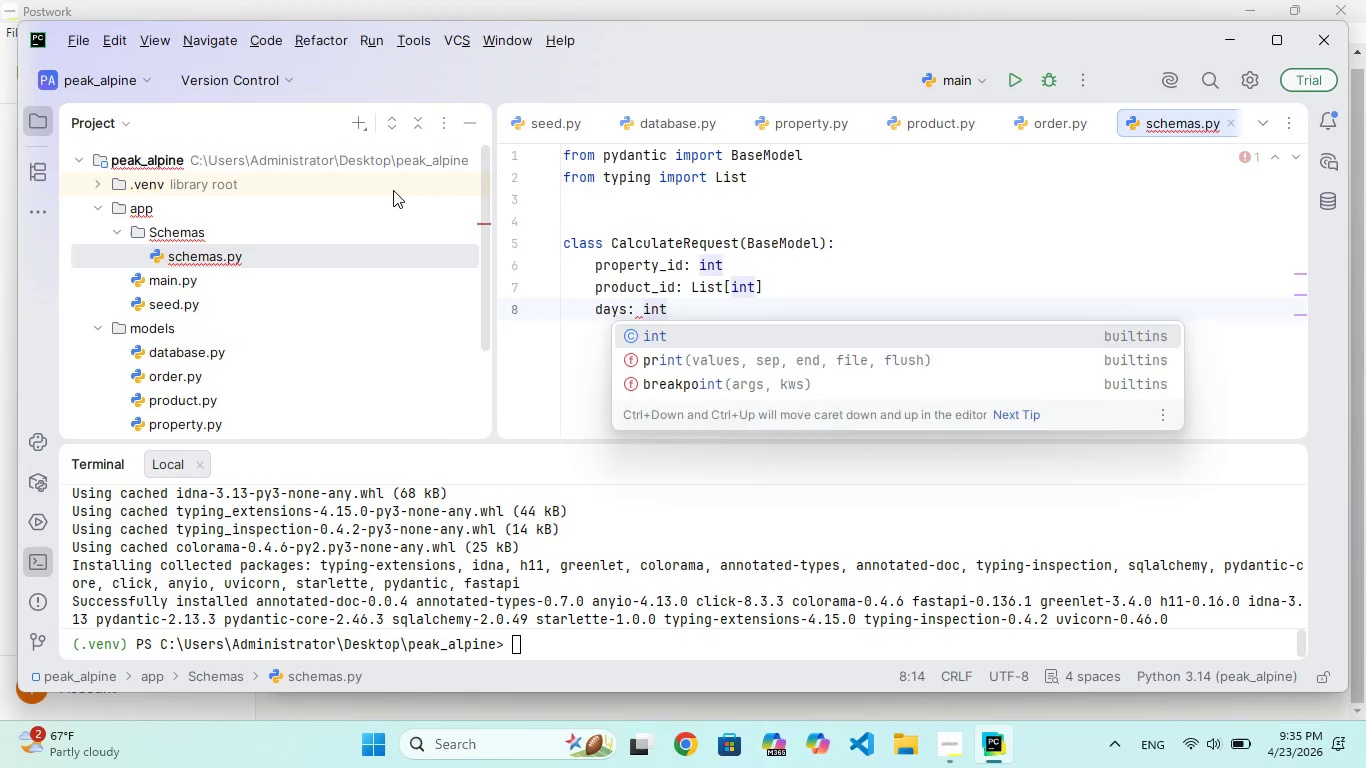 
key(Enter)
 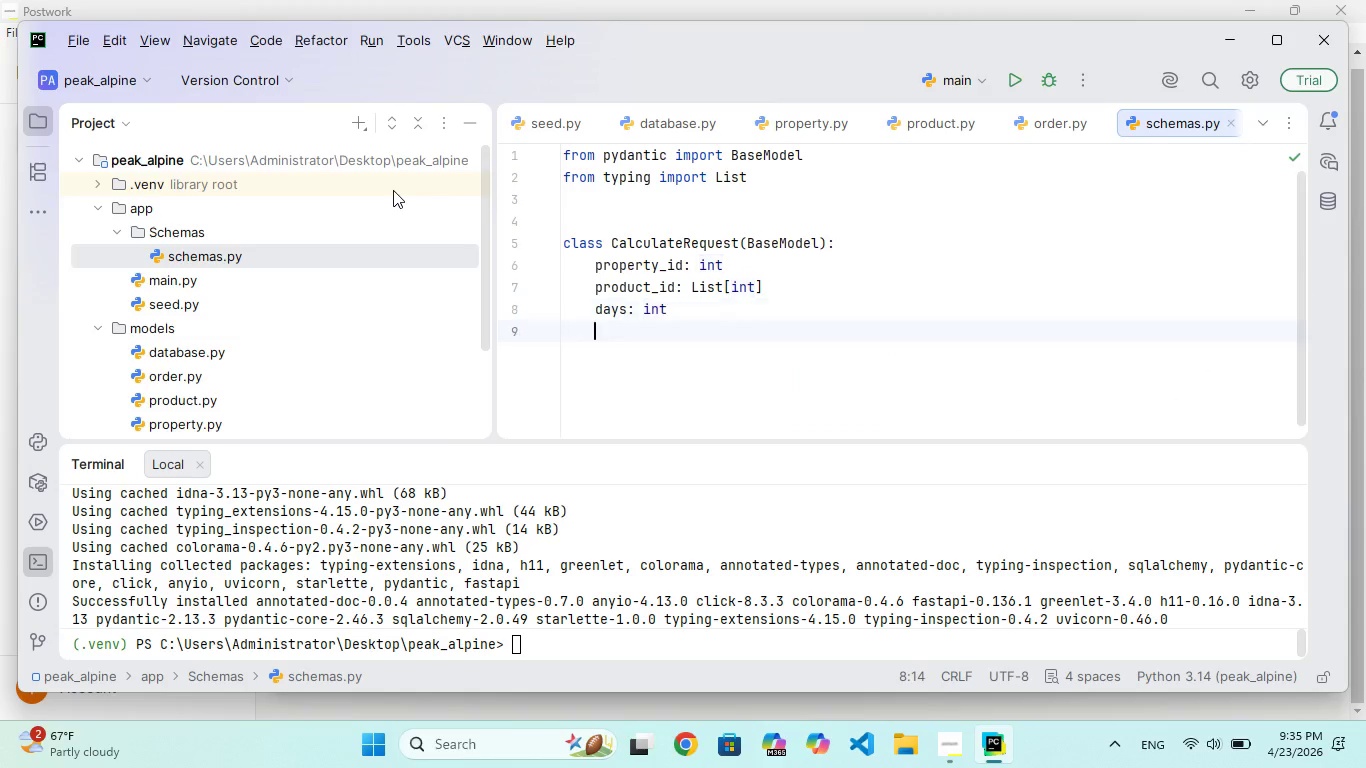 
key(Enter)
 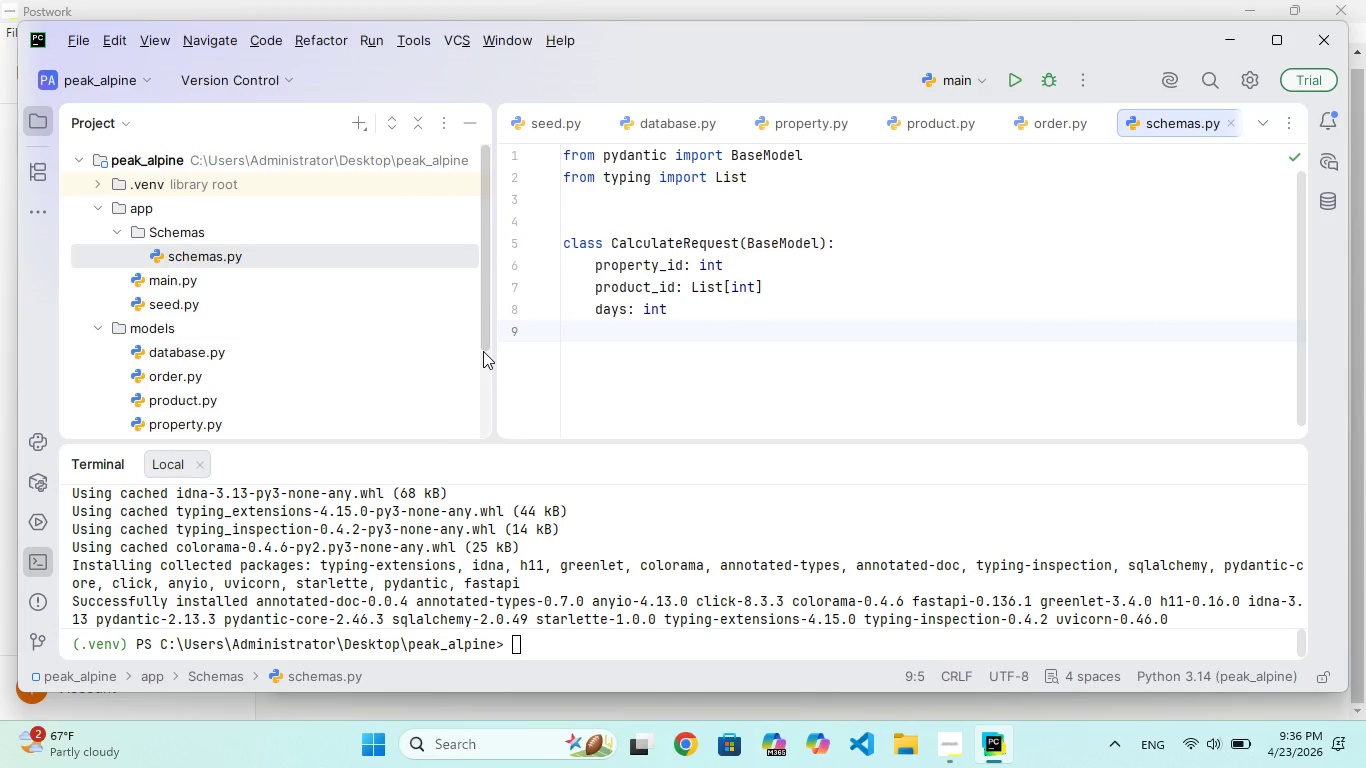 
wait(59.44)
 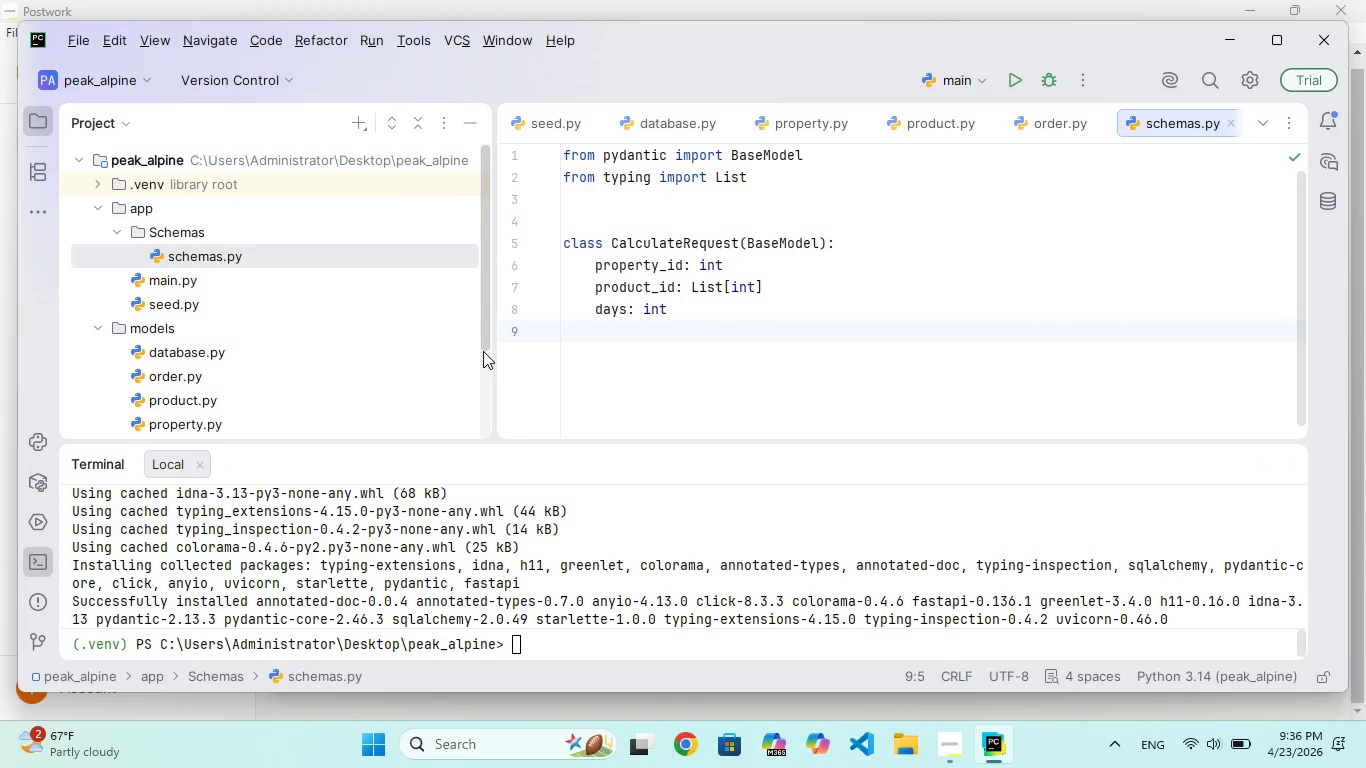 
left_click([209, 157])
 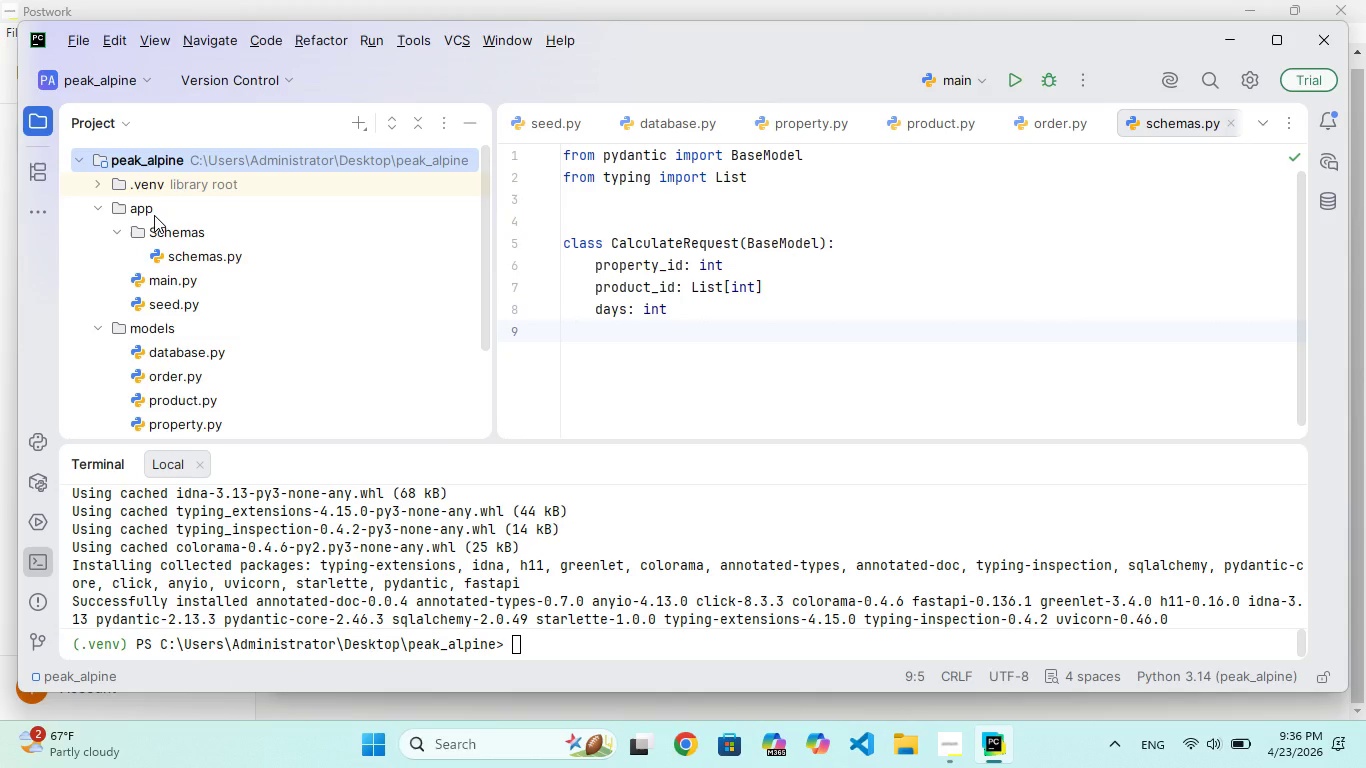 
left_click([154, 215])
 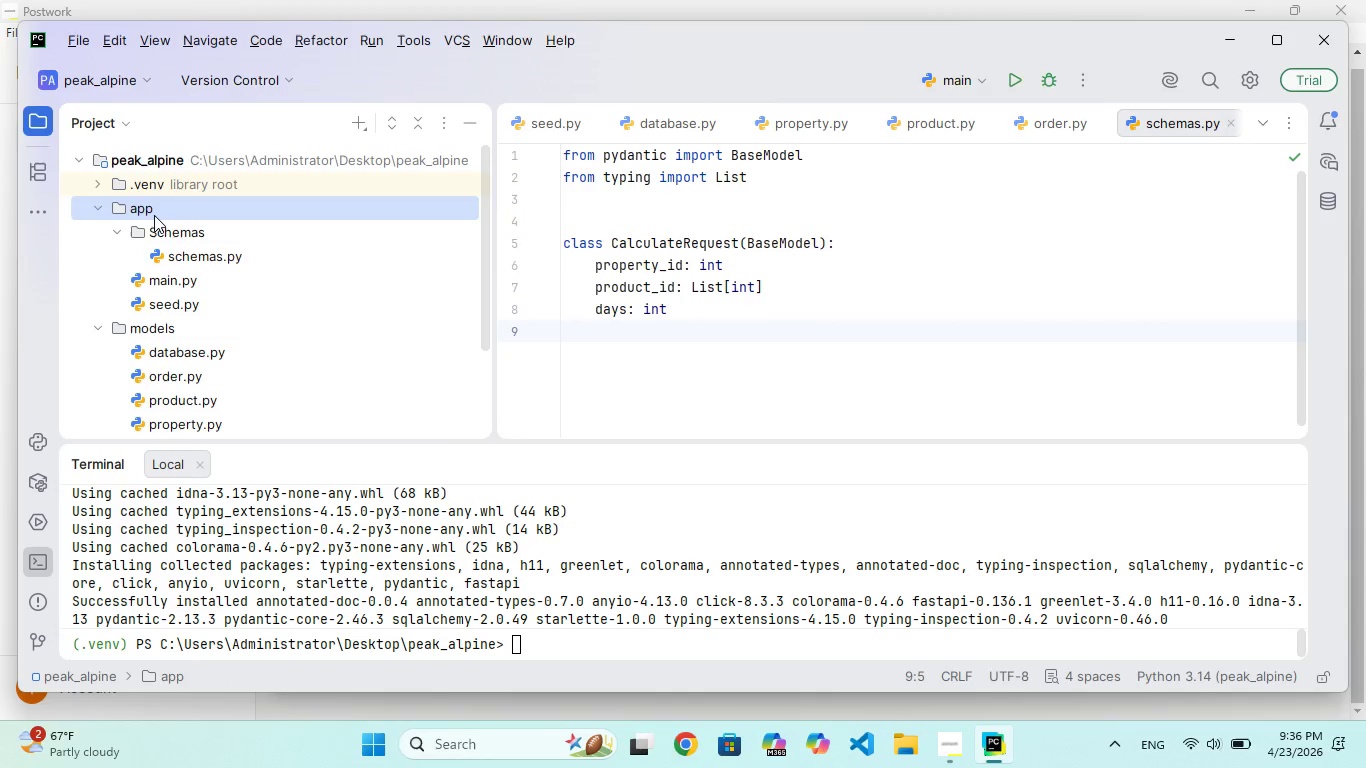 
left_click([154, 215])
 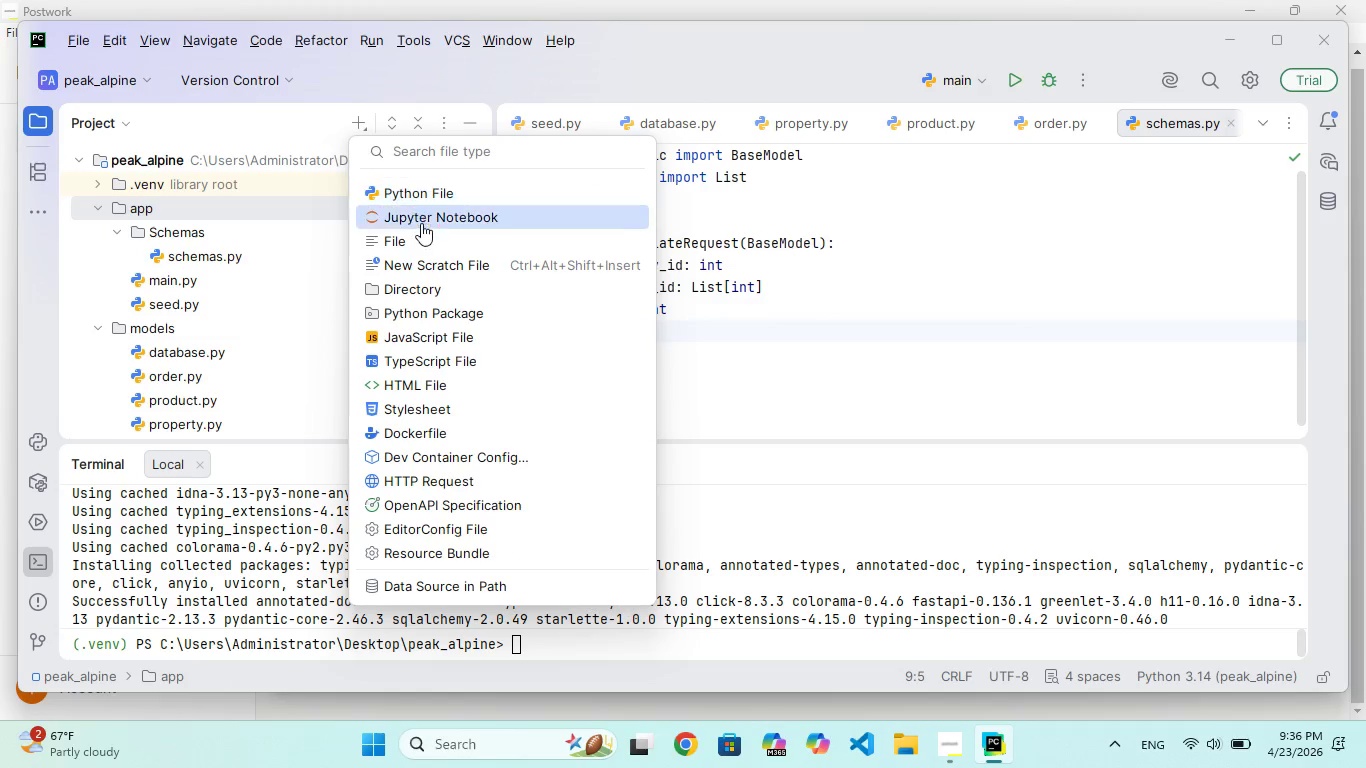 
left_click([448, 285])
 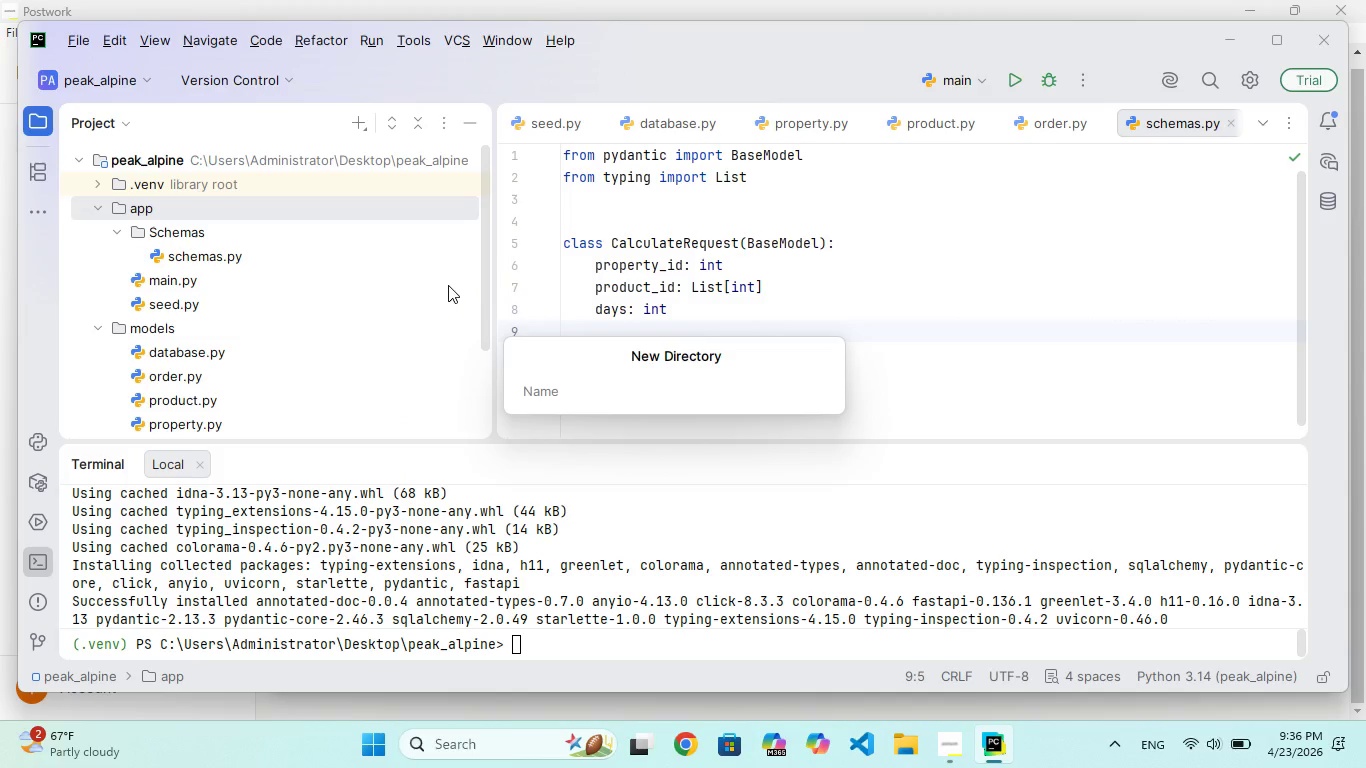 
type(Services)
 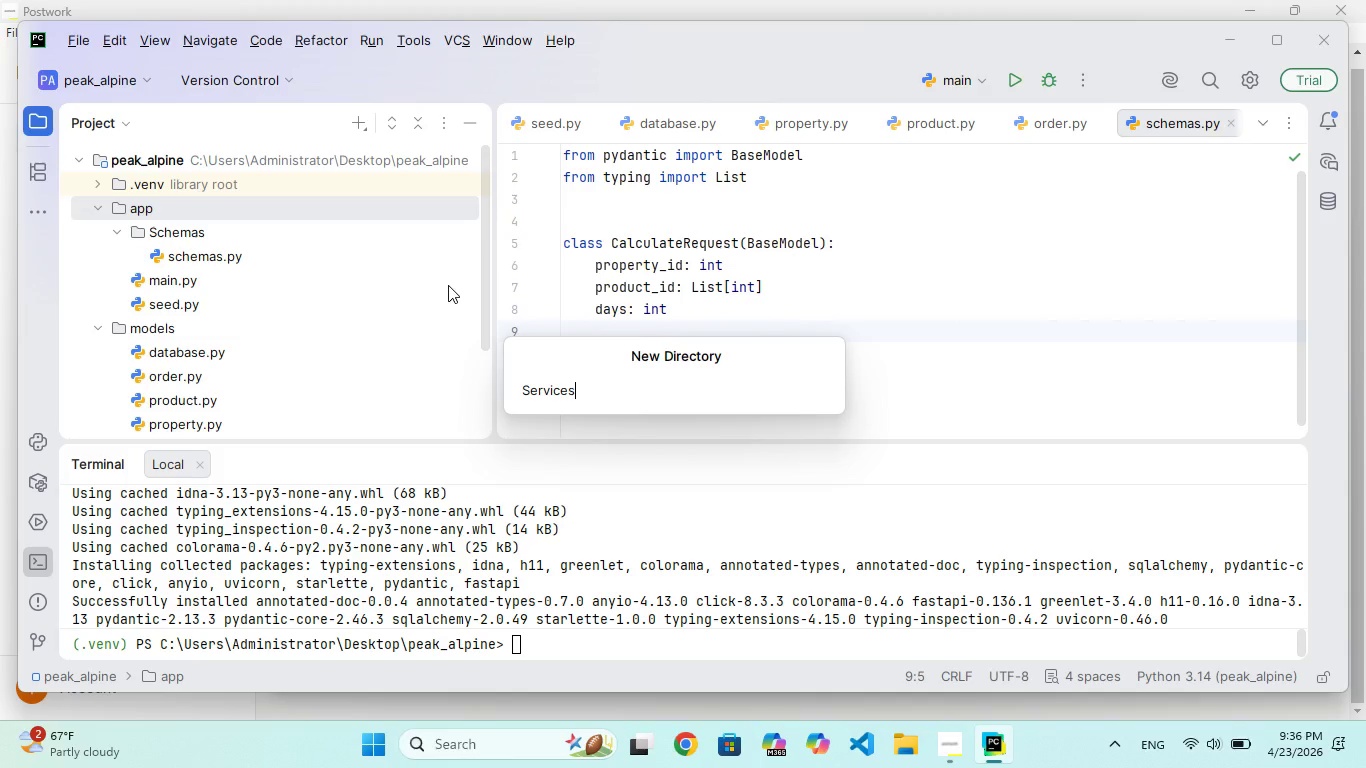 
wait(5.2)
 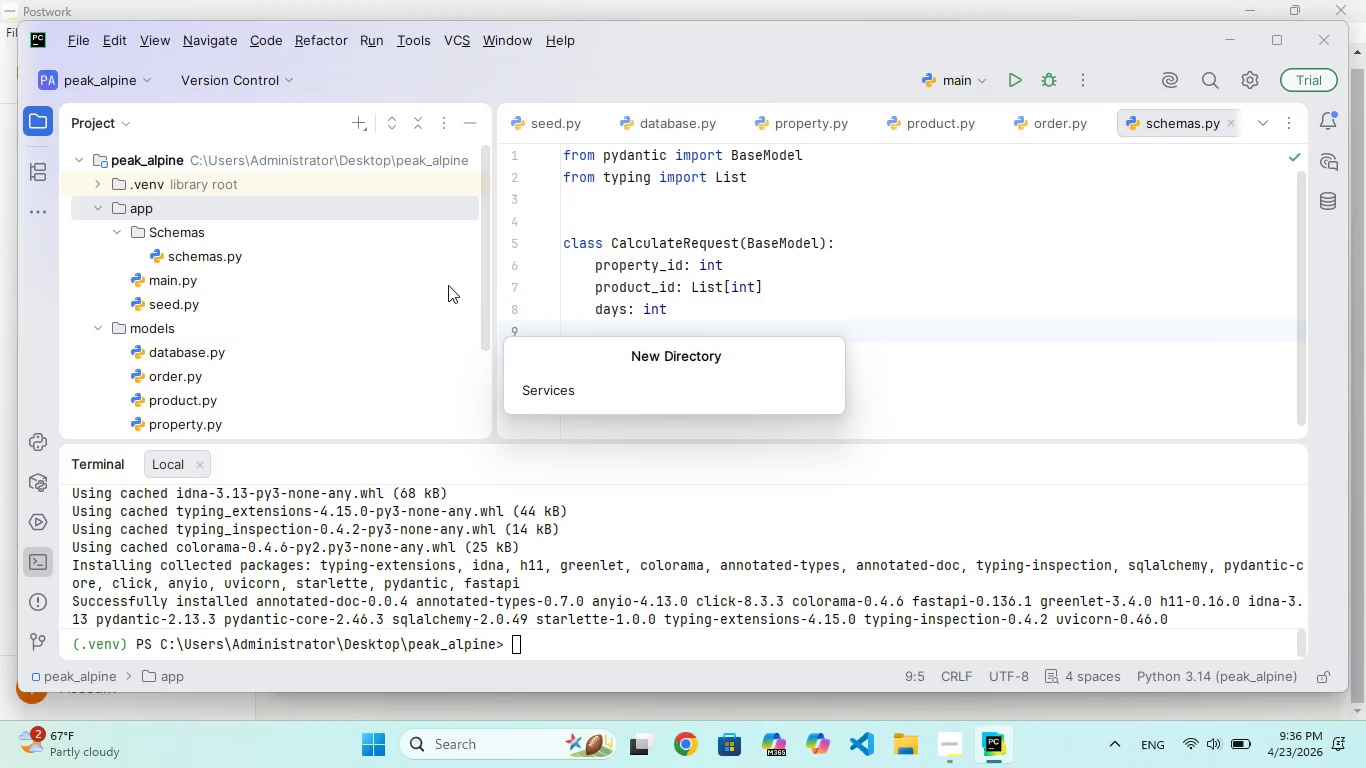 
hold_key(key=Enter, duration=0.33)
 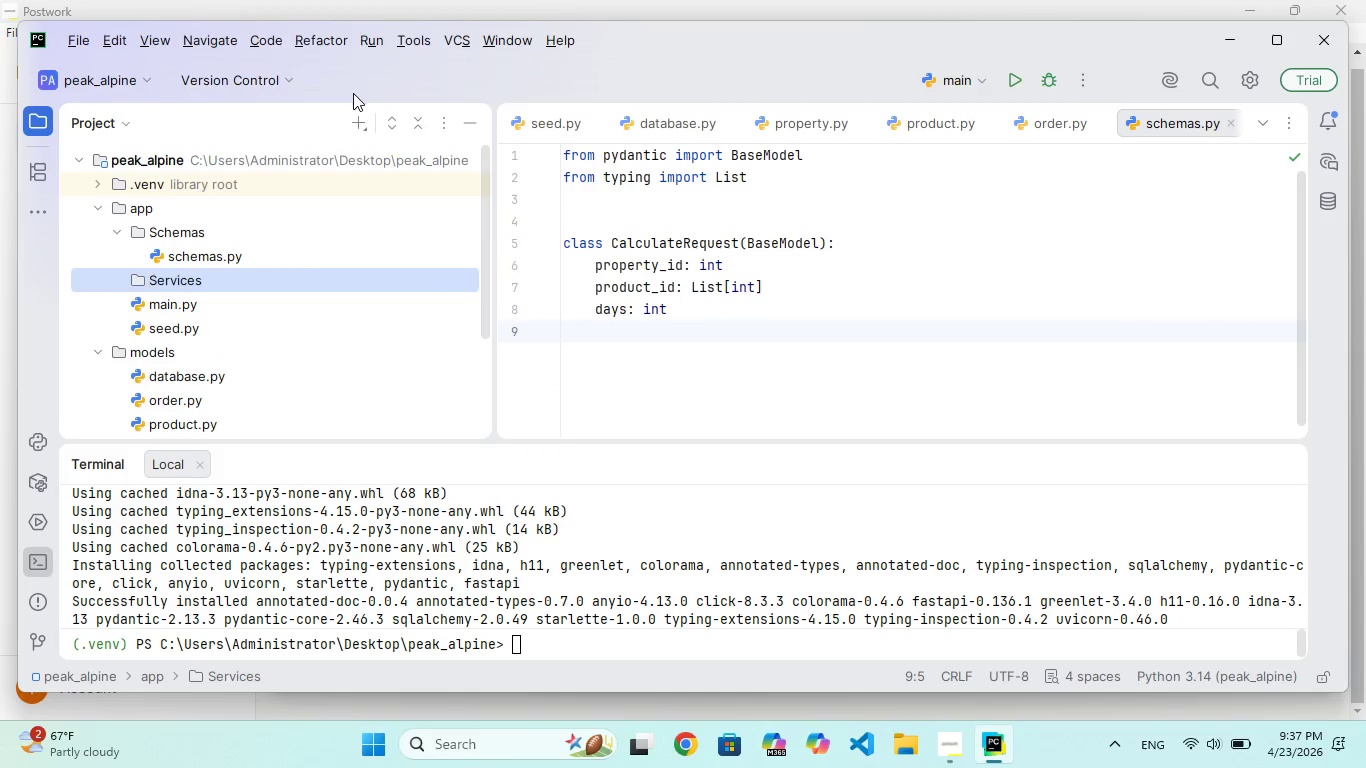 
left_click([349, 121])
 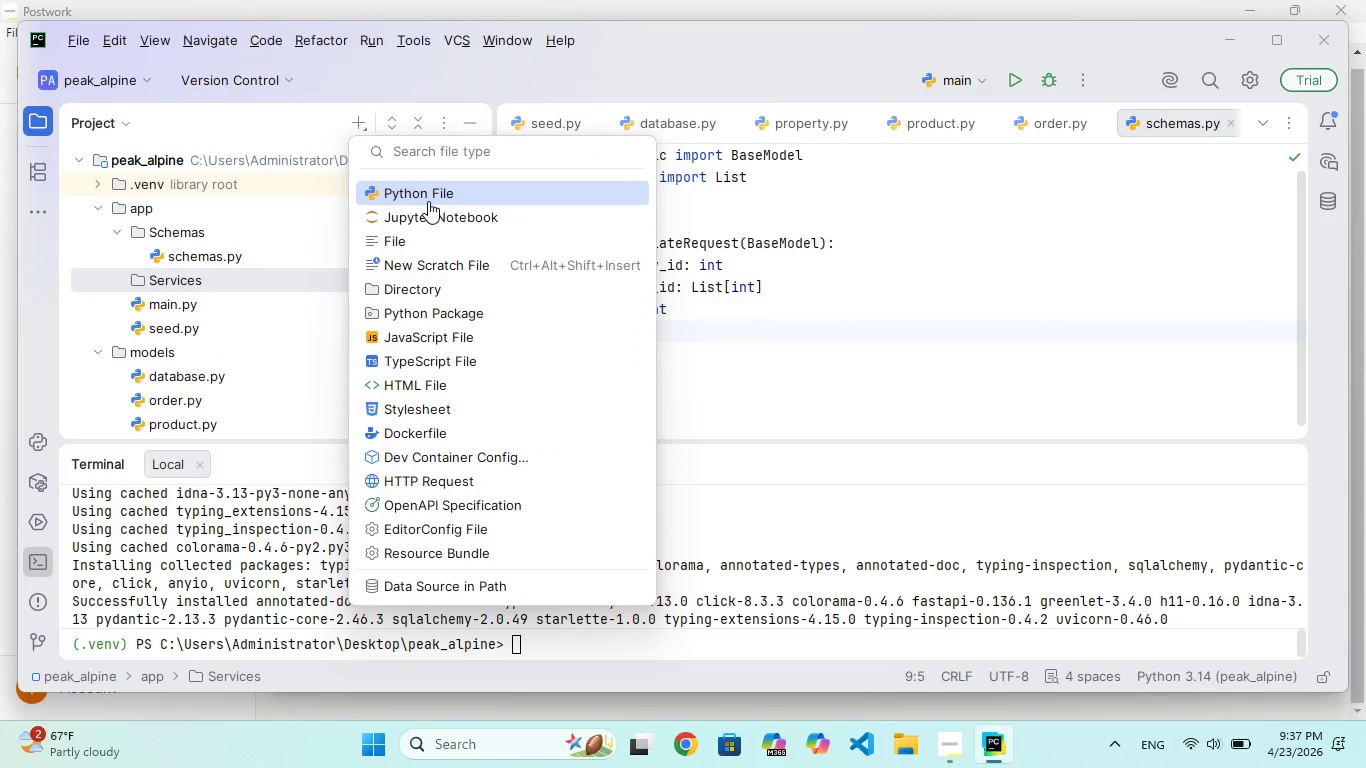 
left_click([428, 201])
 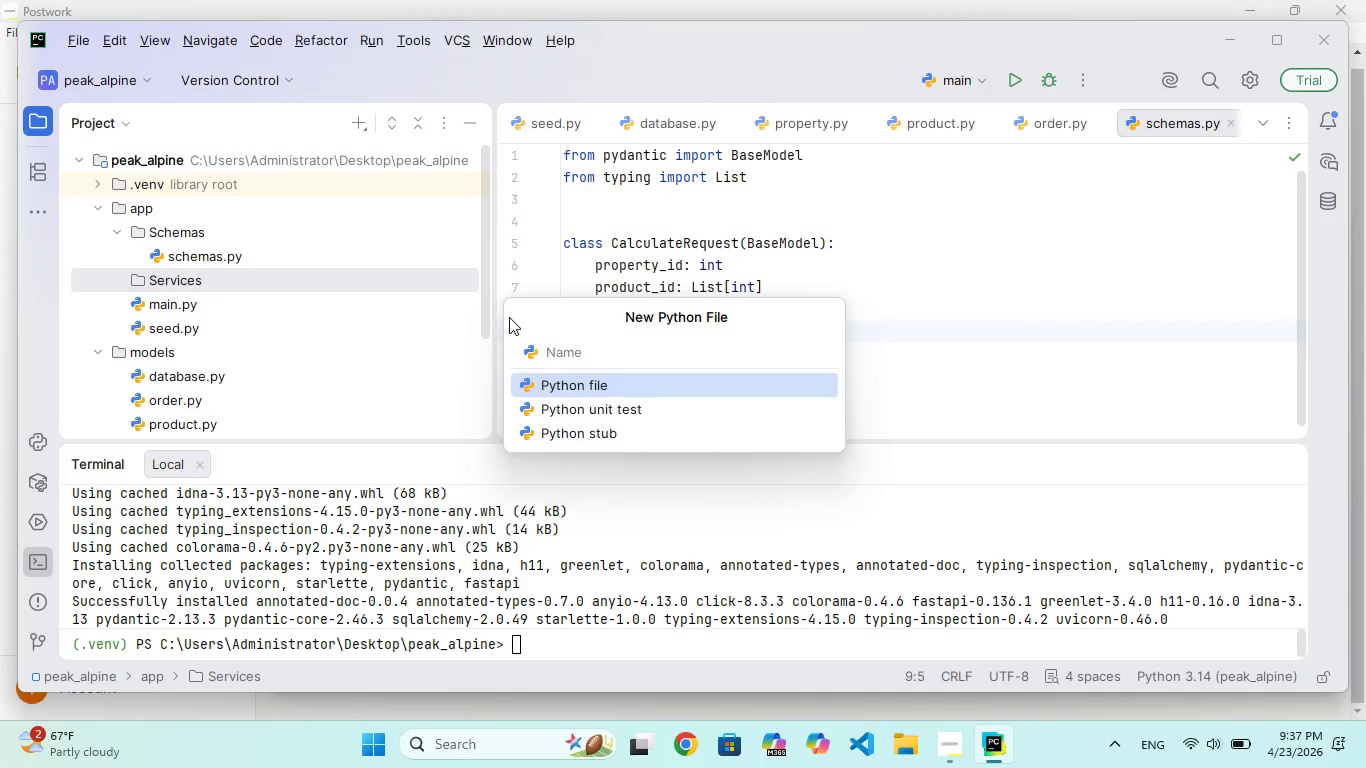 
type(pricing.py)
 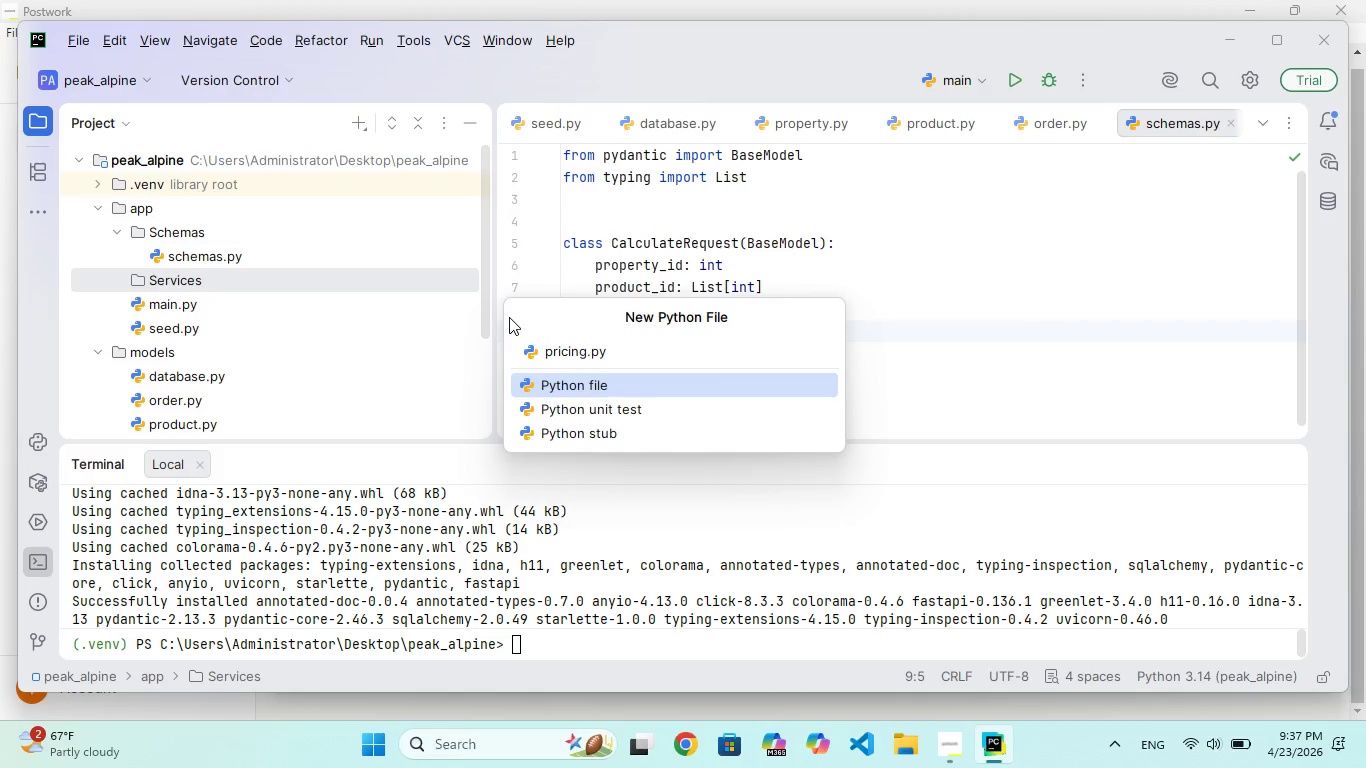 
key(Enter)
 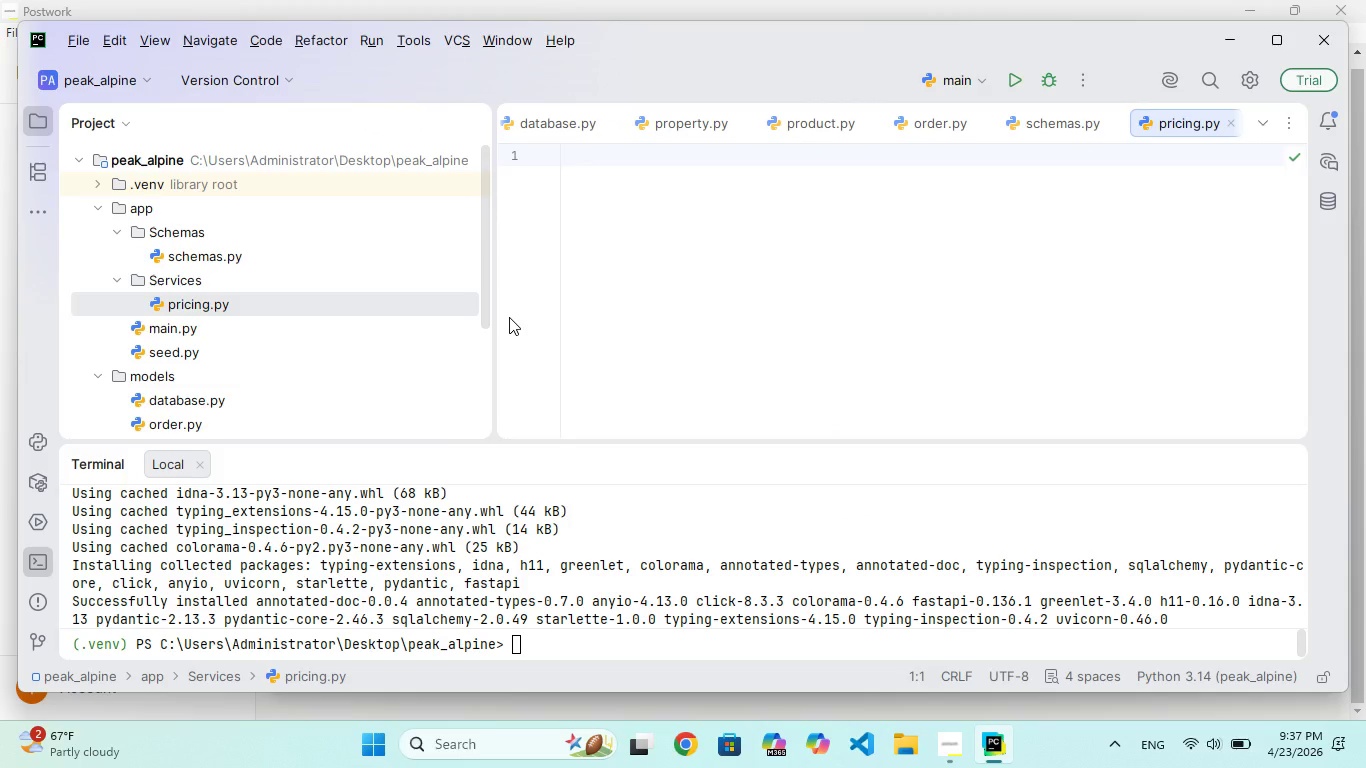 
type(def calculate_price(product. propr)
 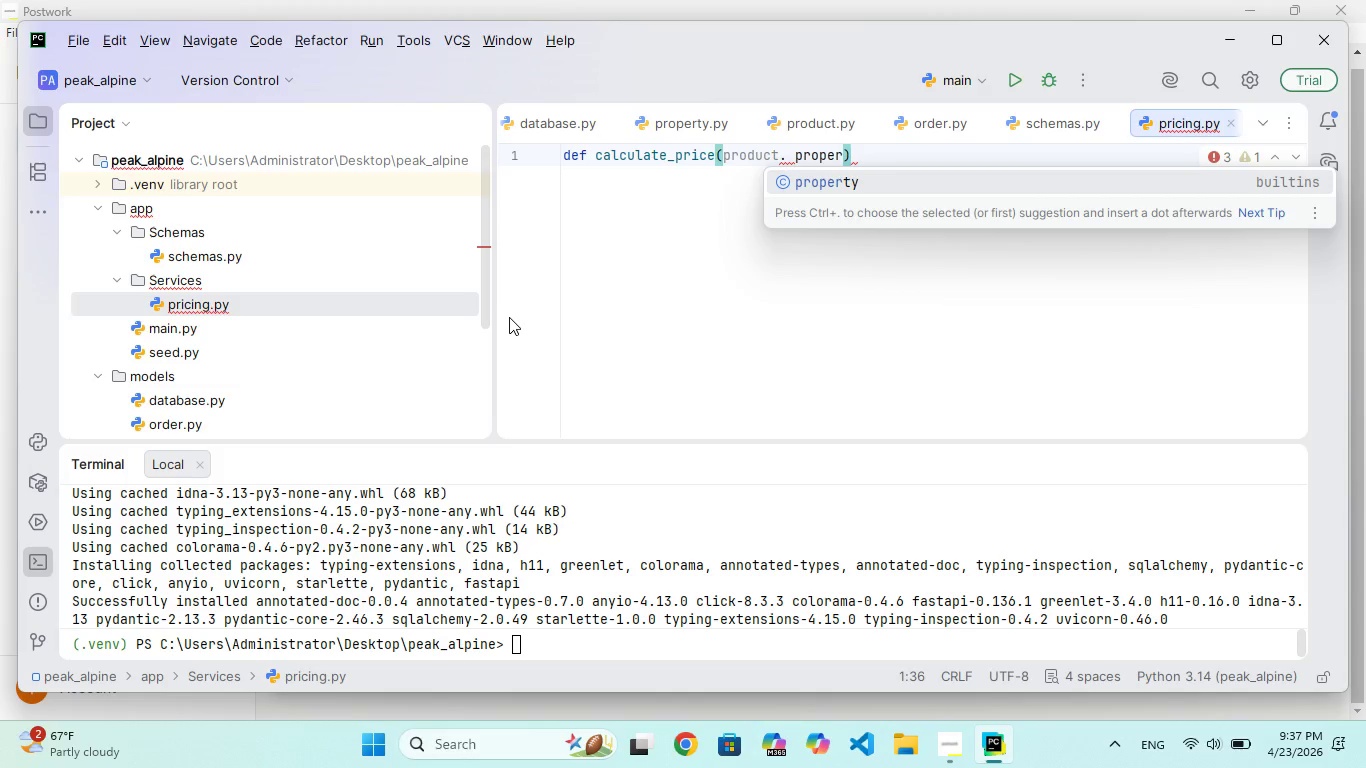 
 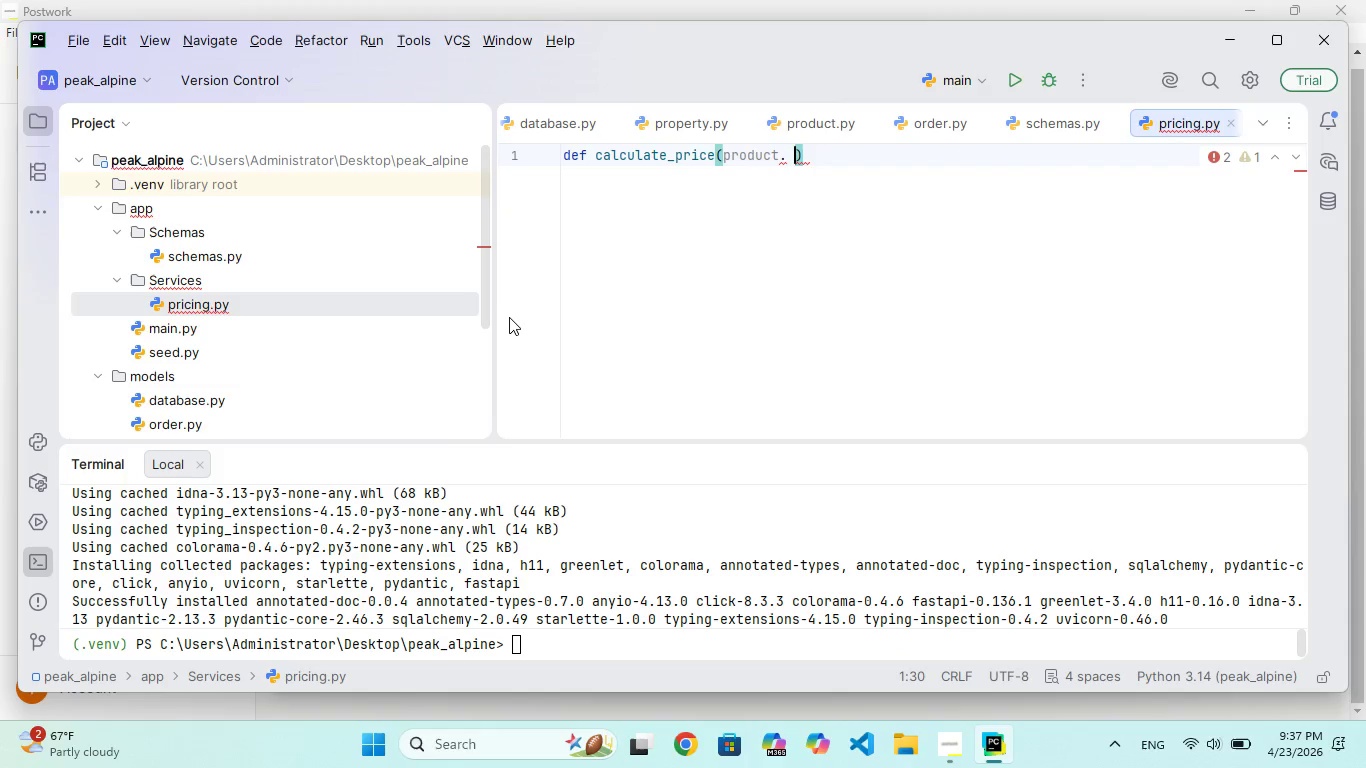 
hold_key(key=E, duration=0.39)
 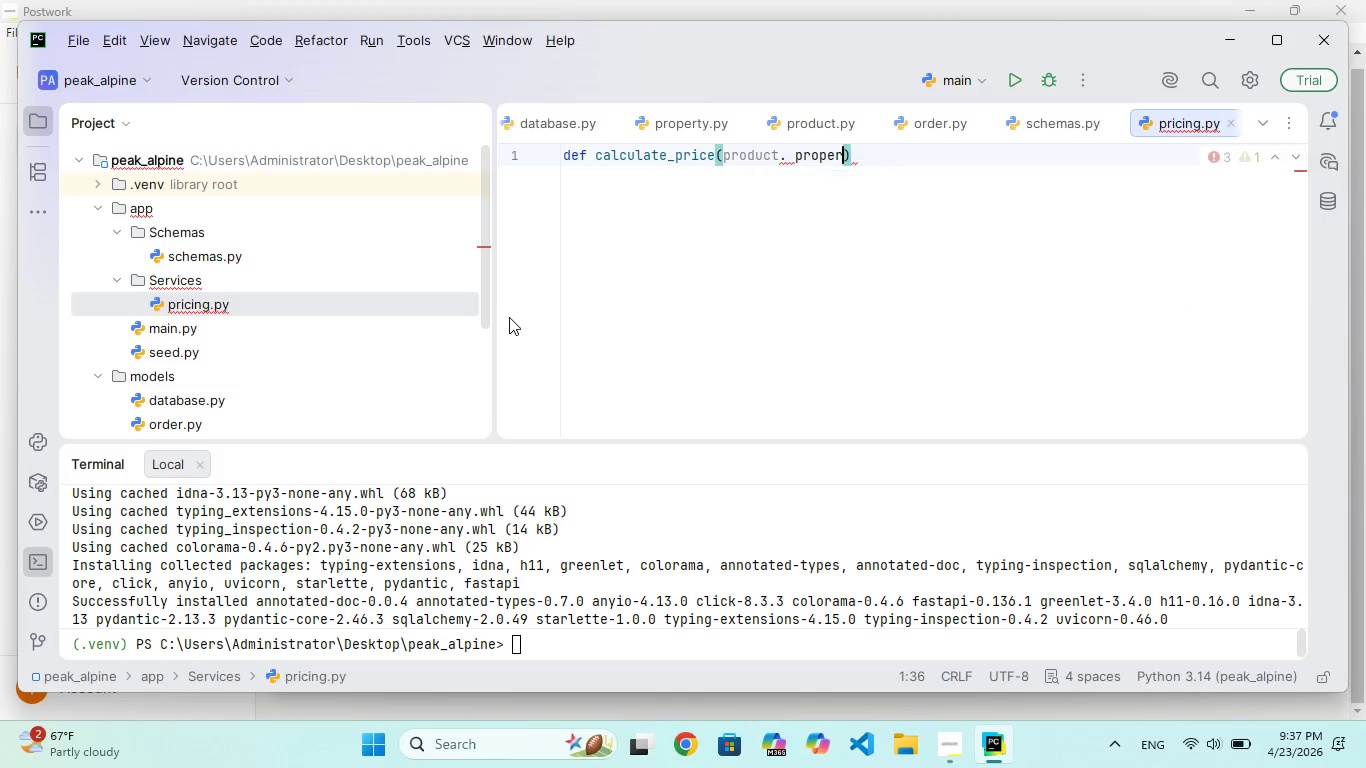 
key(Enter)
 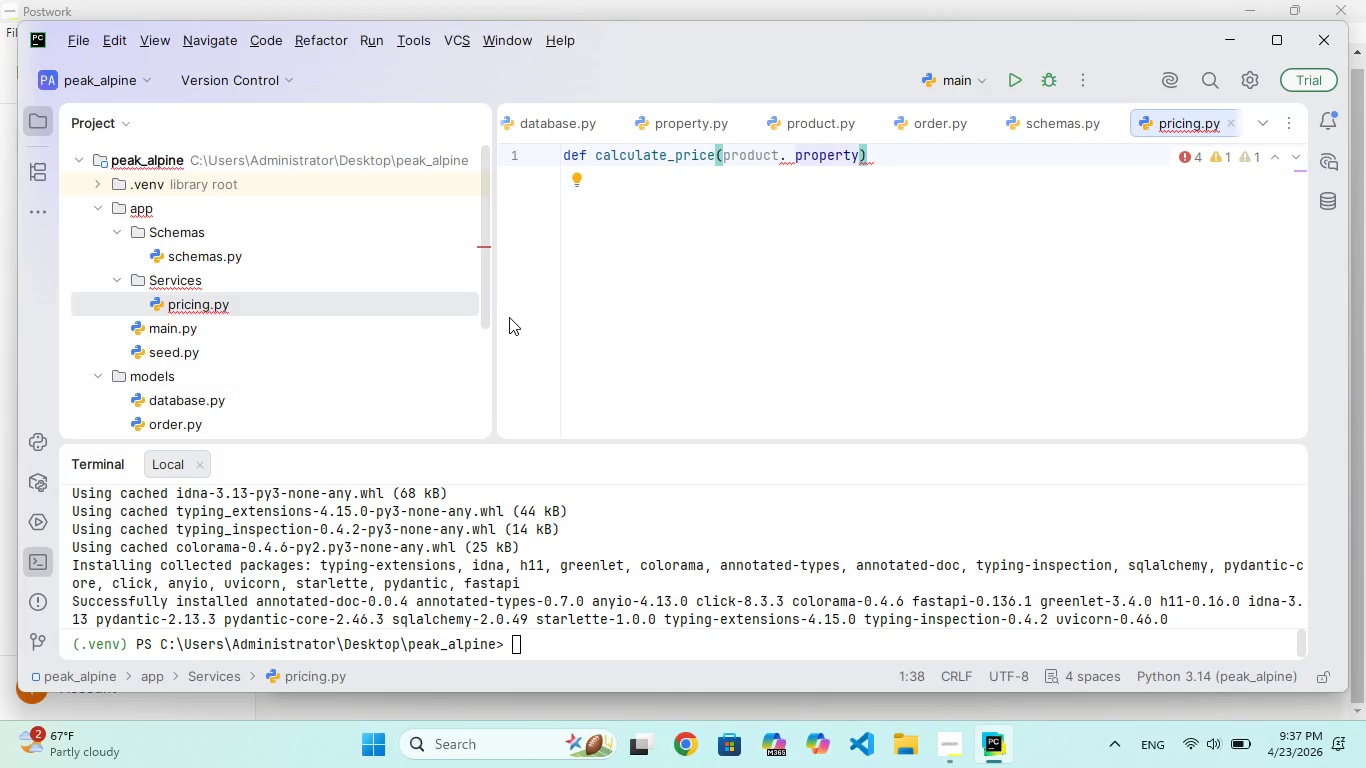 
type(, ays)
 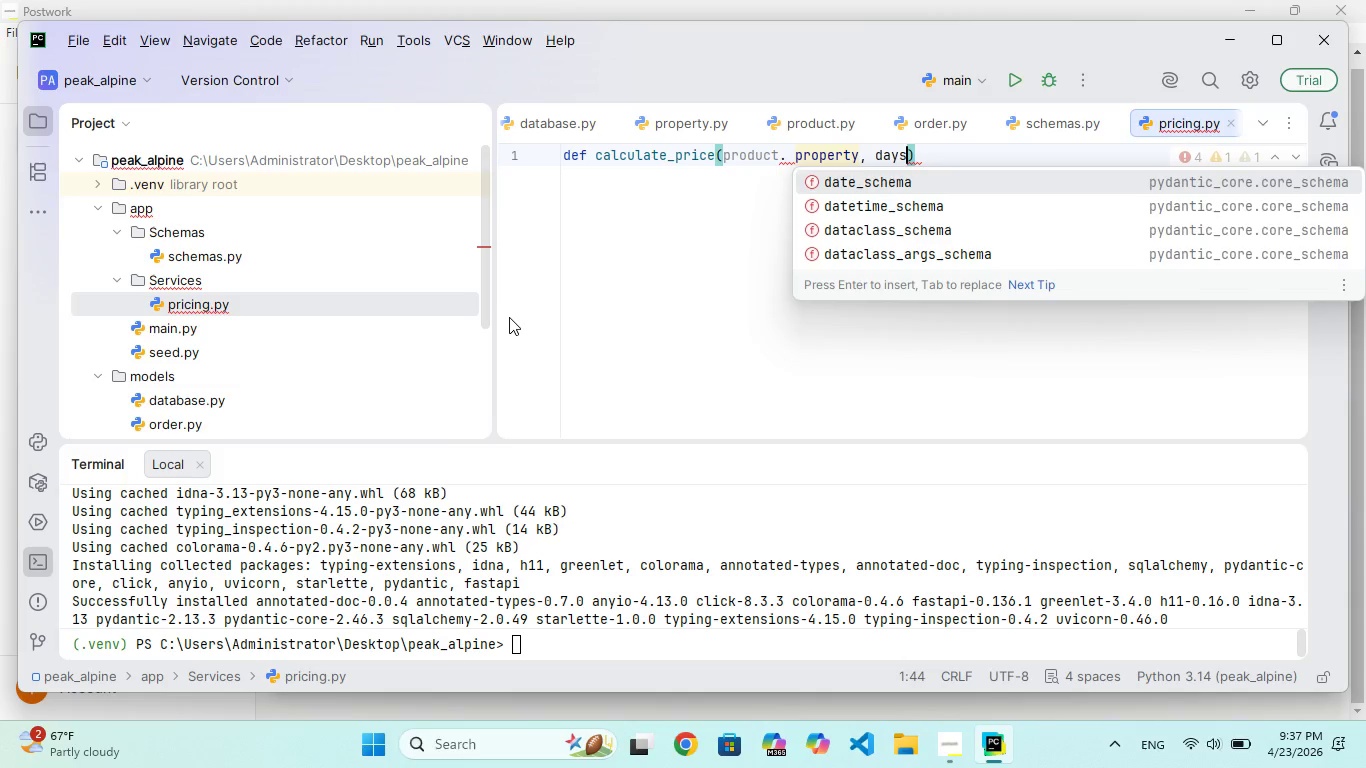 
hold_key(key=D, duration=0.38)
 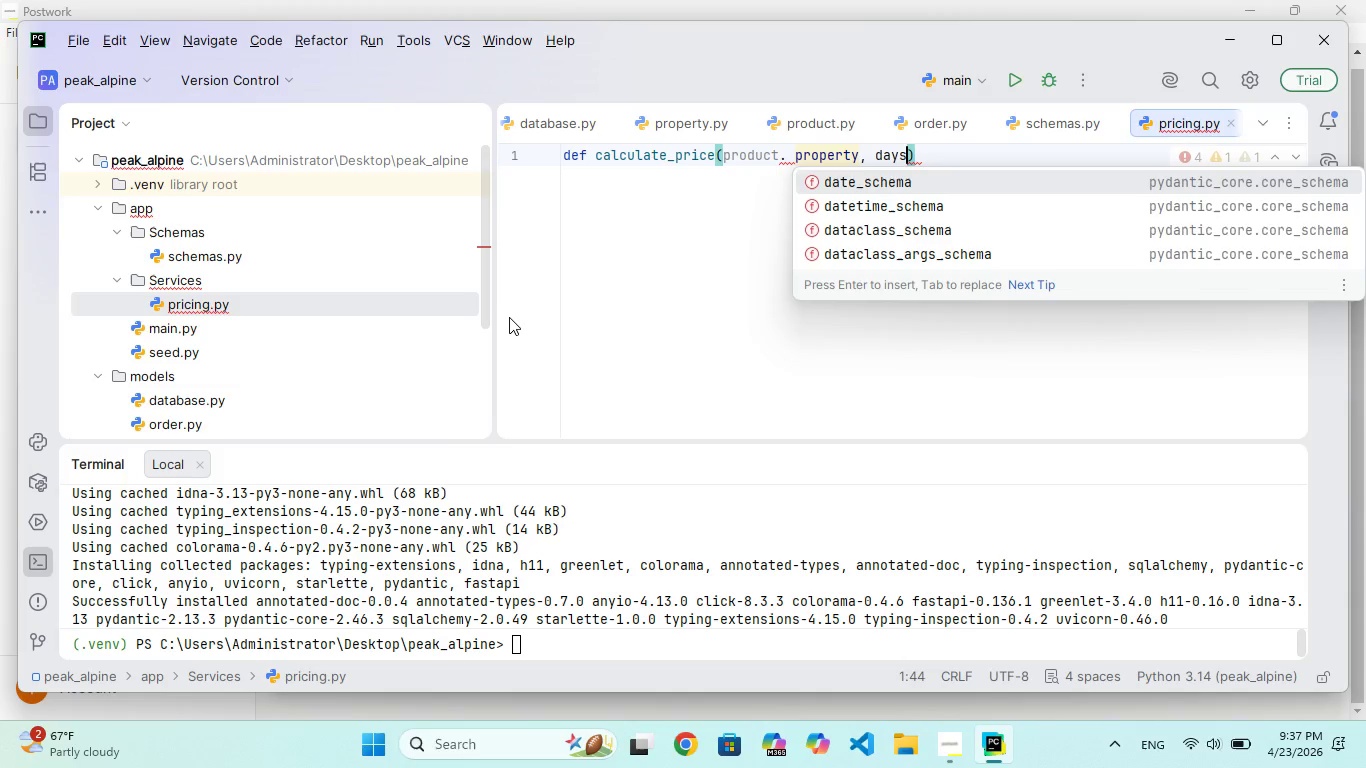 
hold_key(key=ArrowLeft, duration=1.08)
 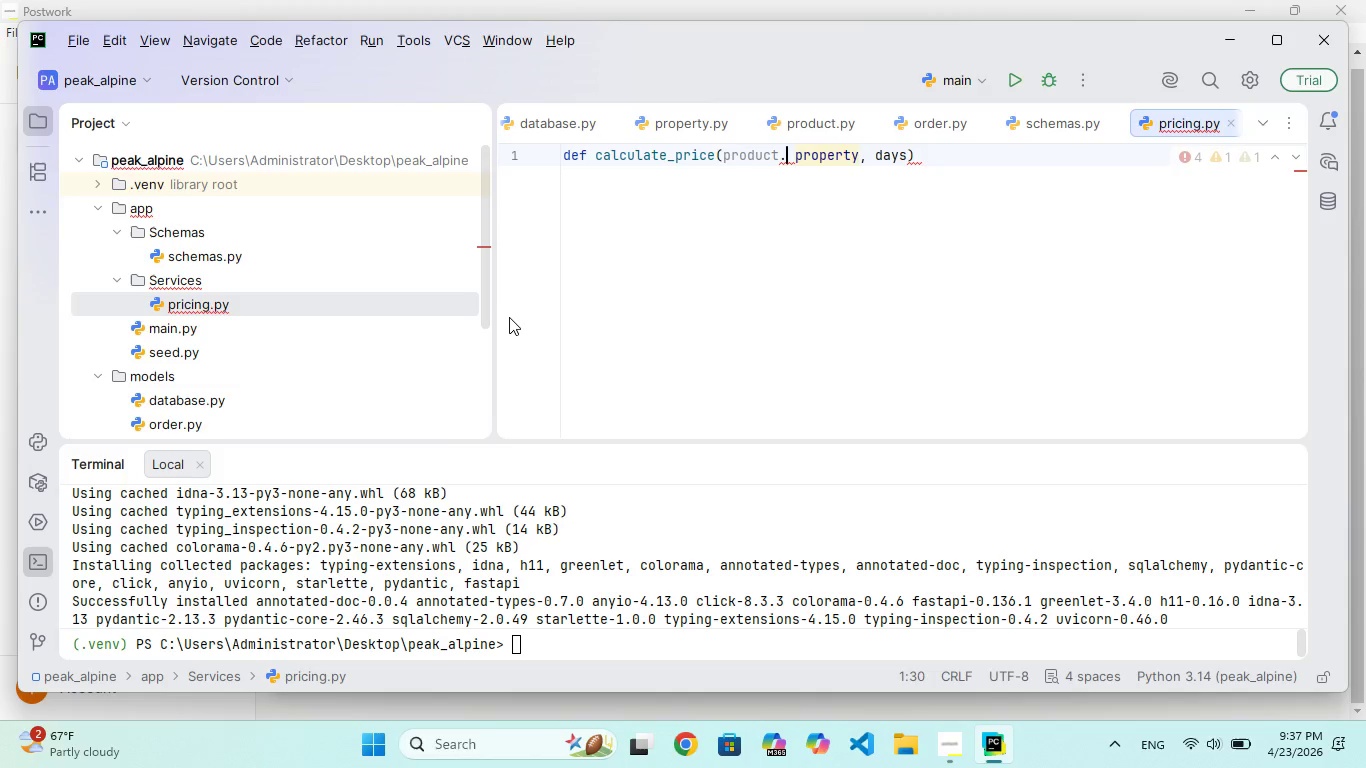 
key(ArrowLeft)
 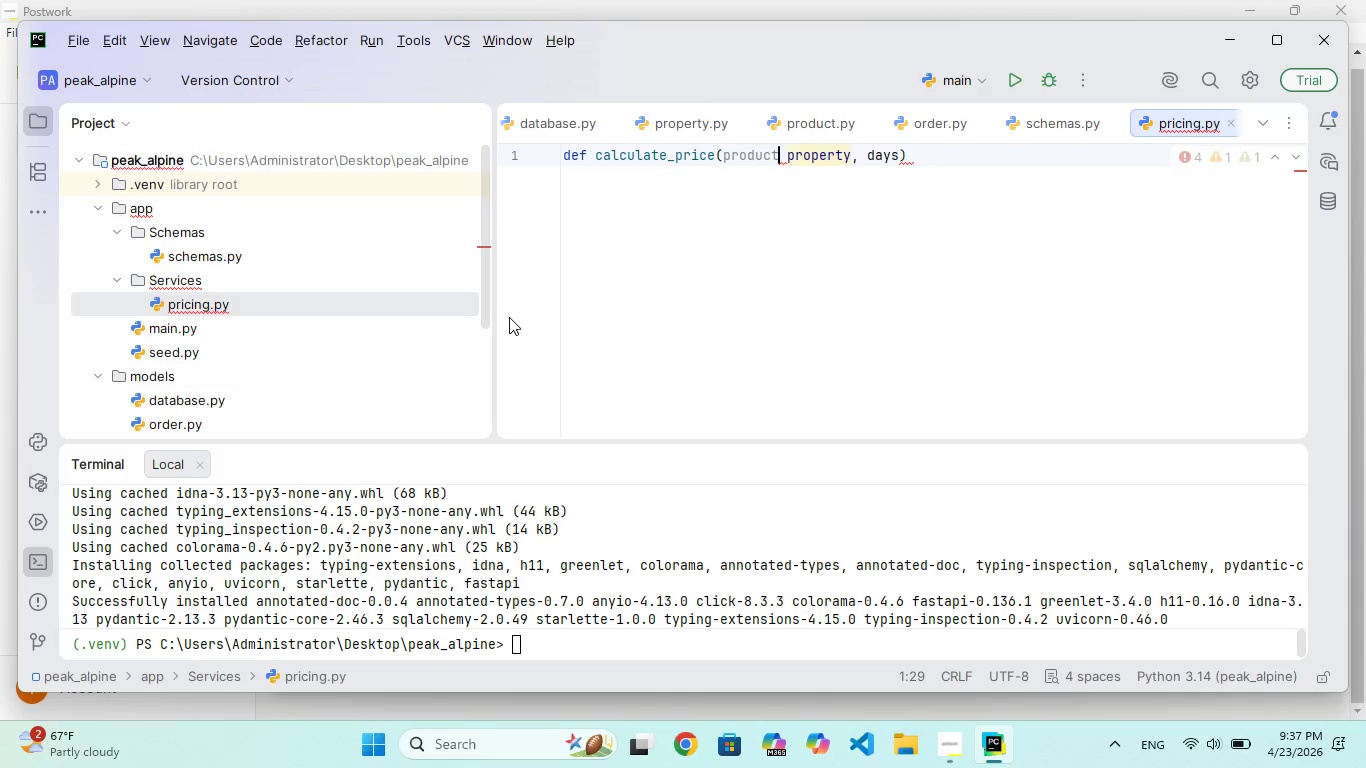 
key(Backspace)
 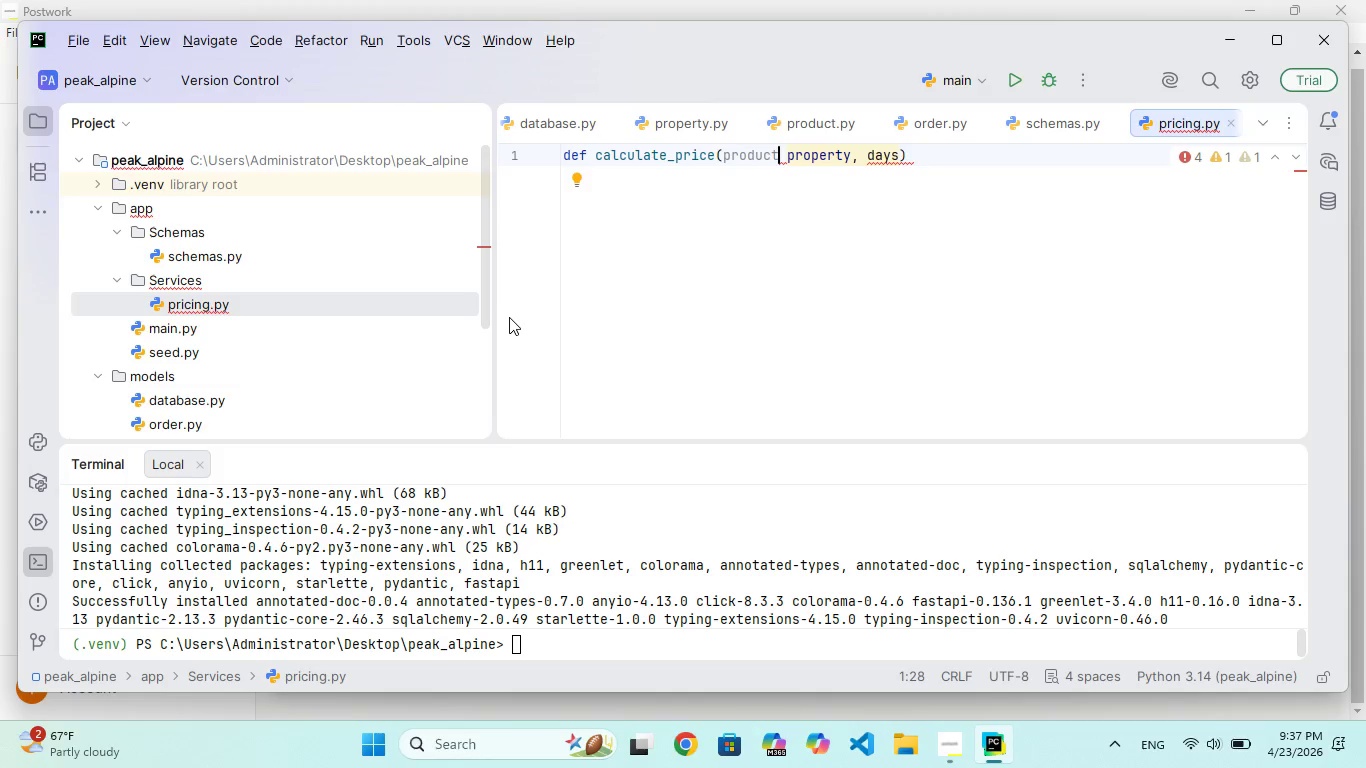 
key(Comma)
 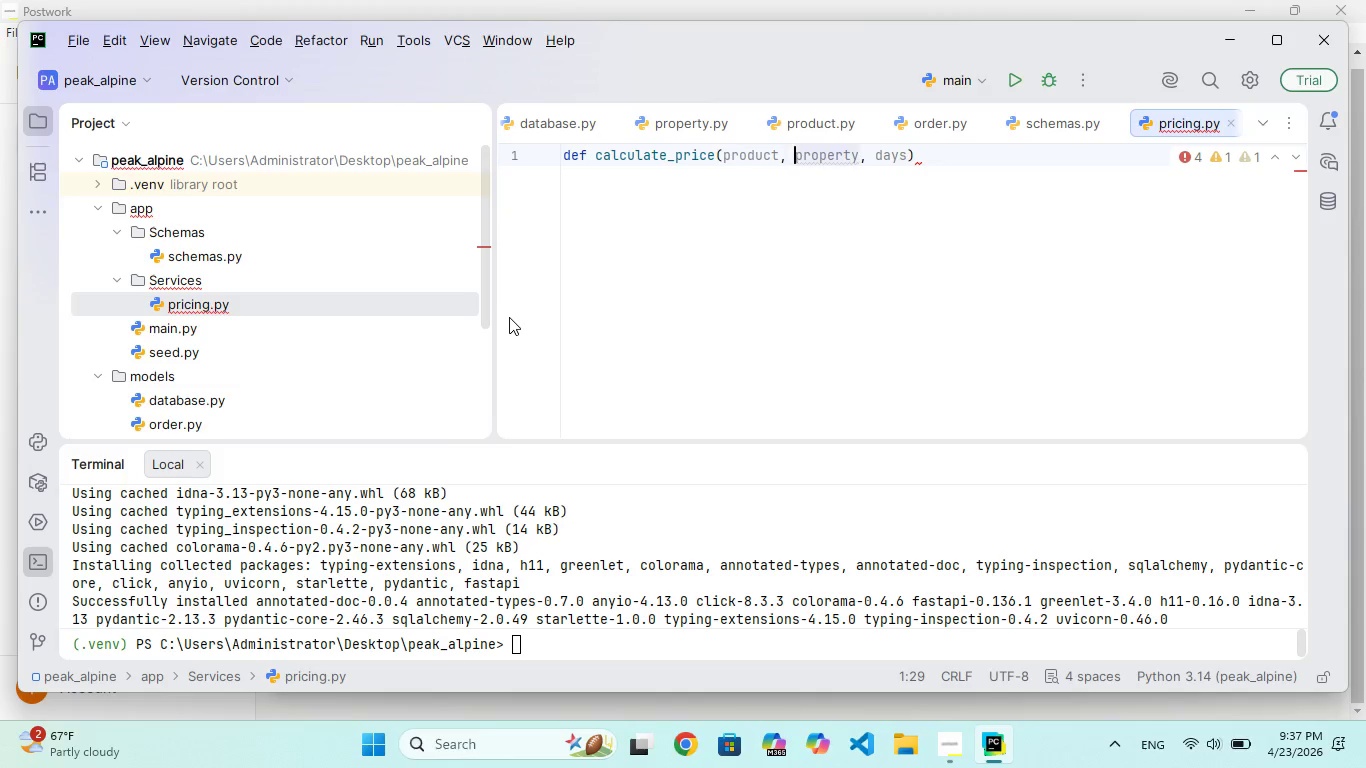 
hold_key(key=ArrowRight, duration=0.8)
 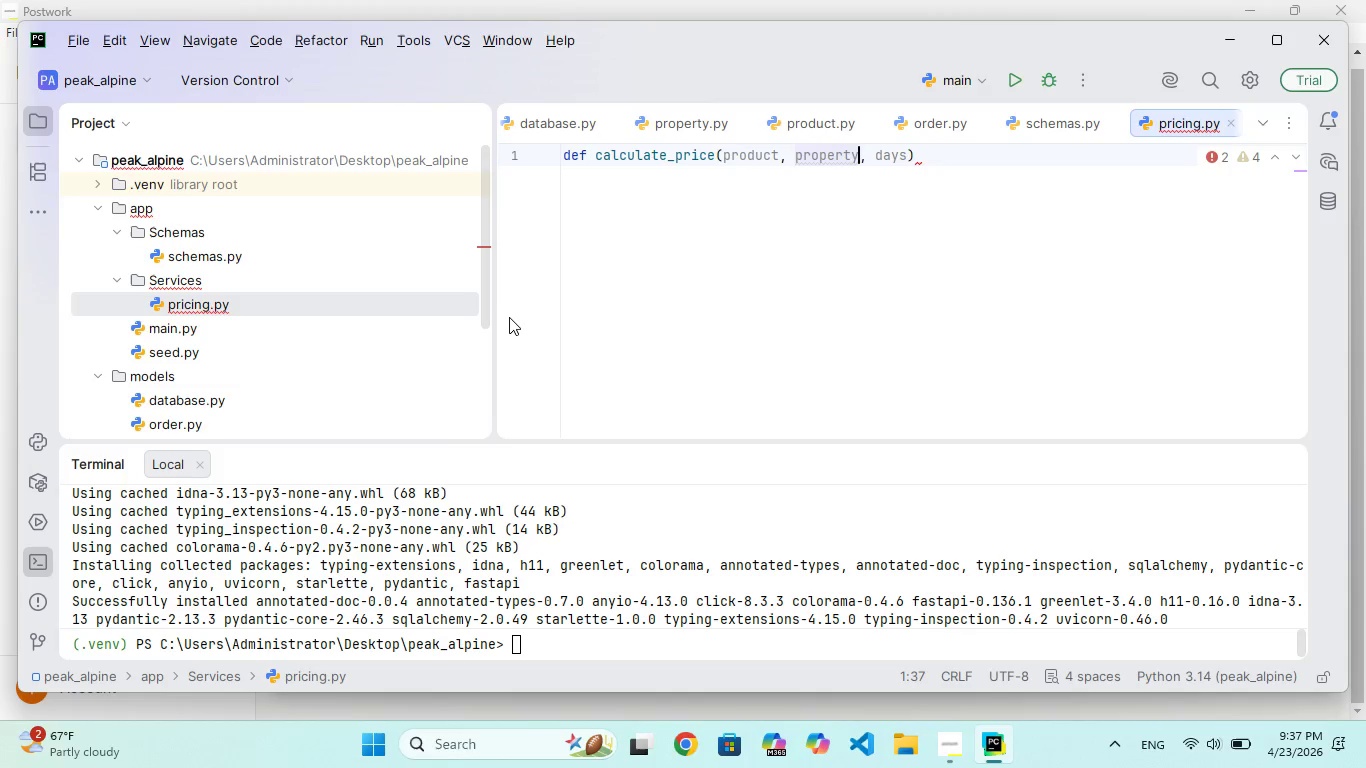 
key(ArrowRight)
 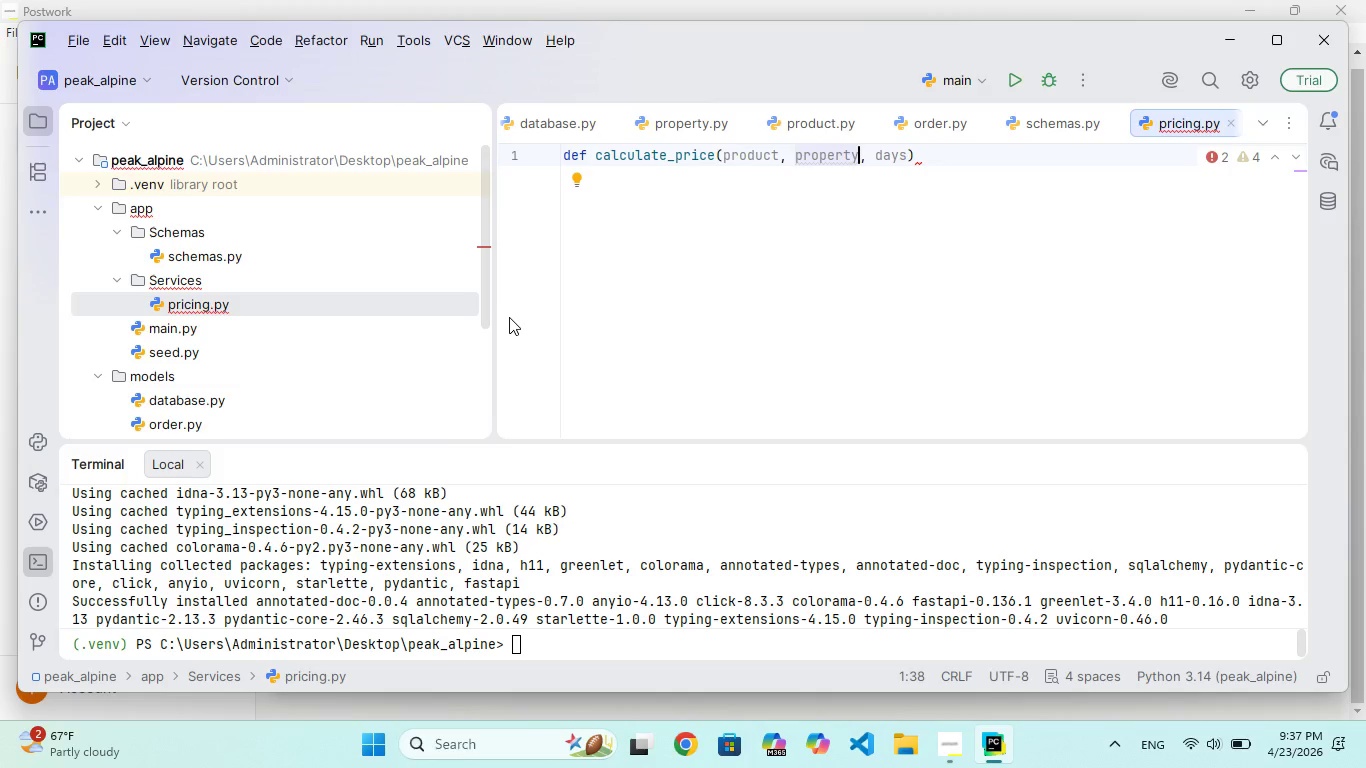 
wait(6.58)
 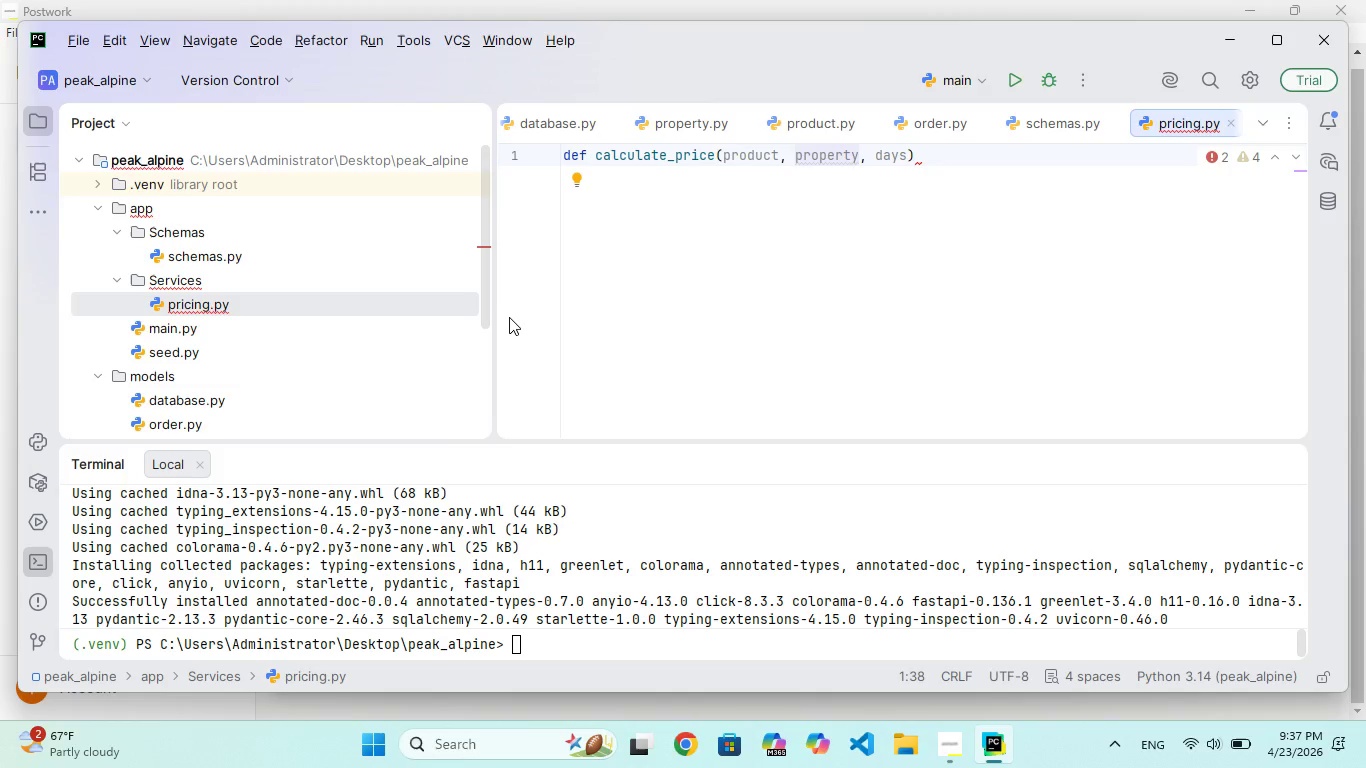 
hold_key(key=ArrowRight, duration=0.73)
 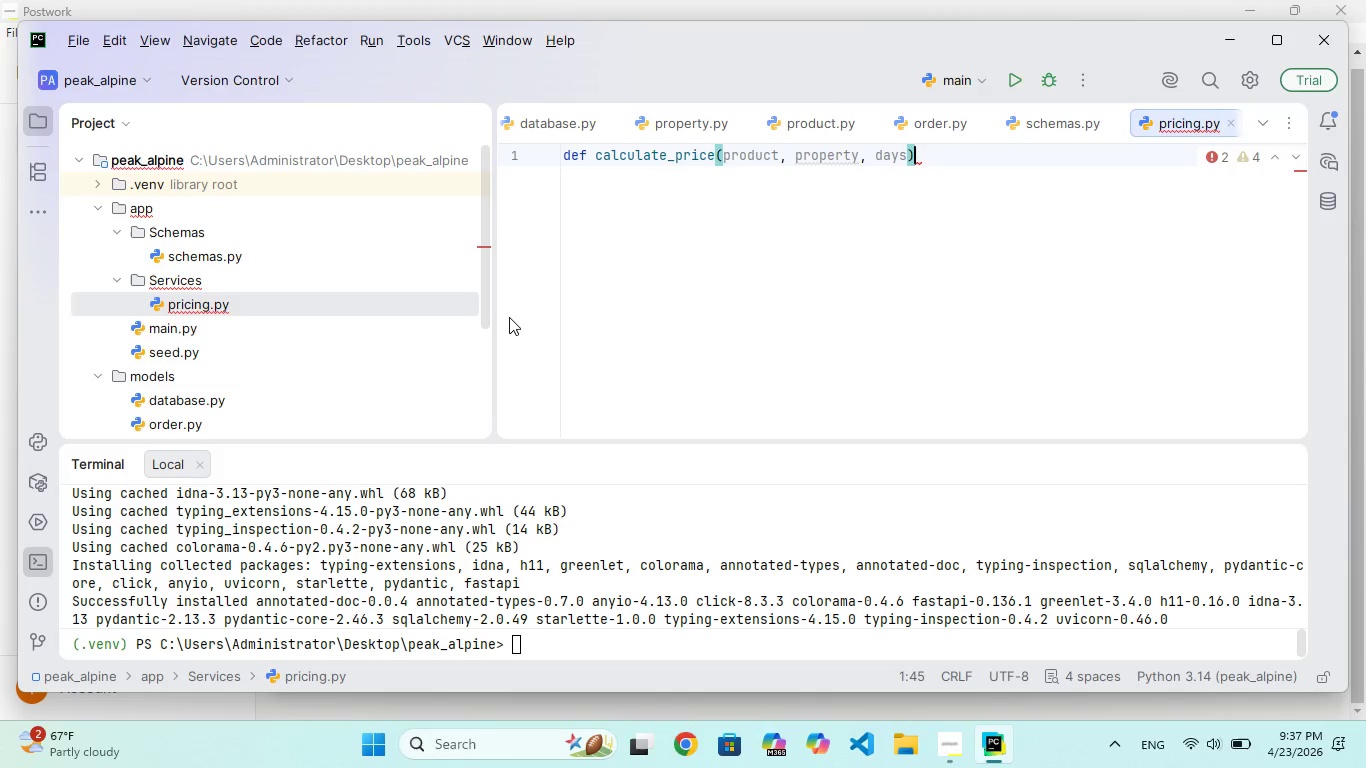 
key(ArrowRight)
 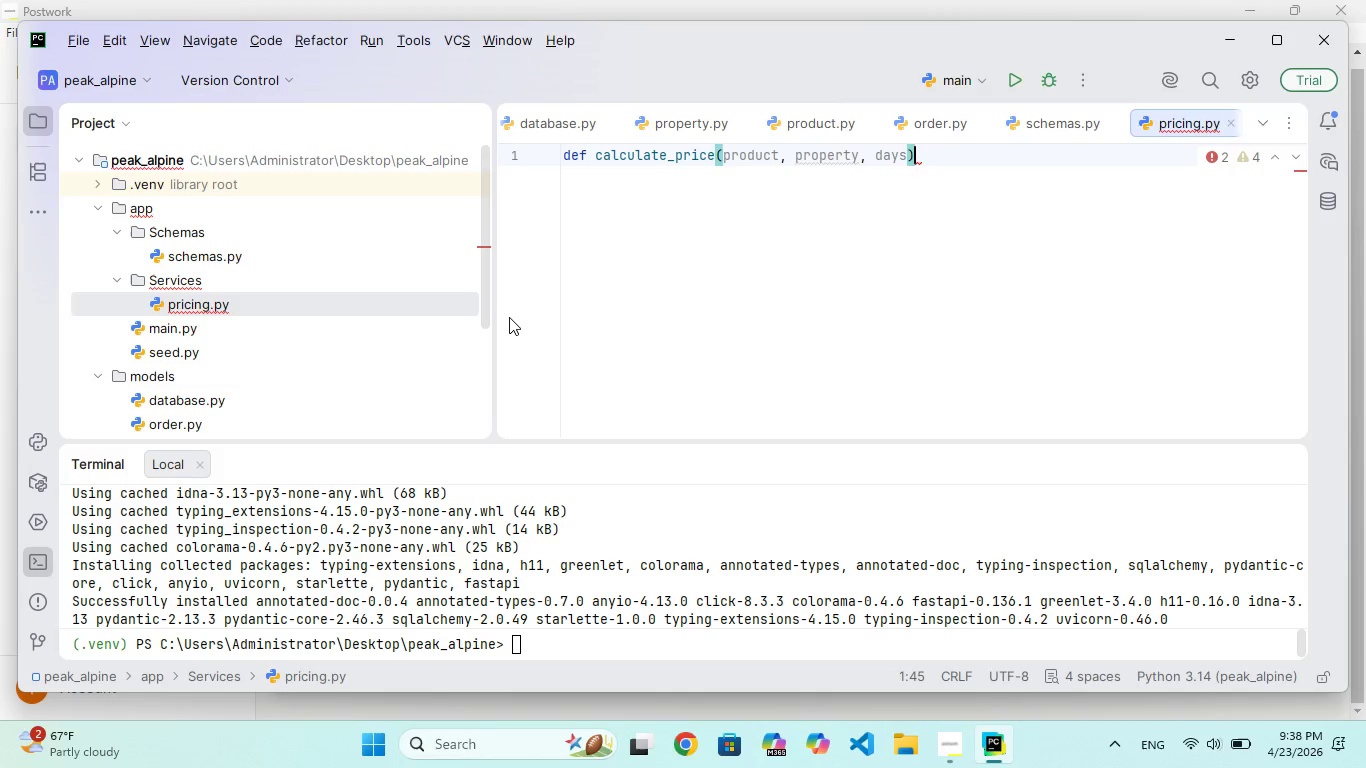 
key(Shift+Semicolon)
 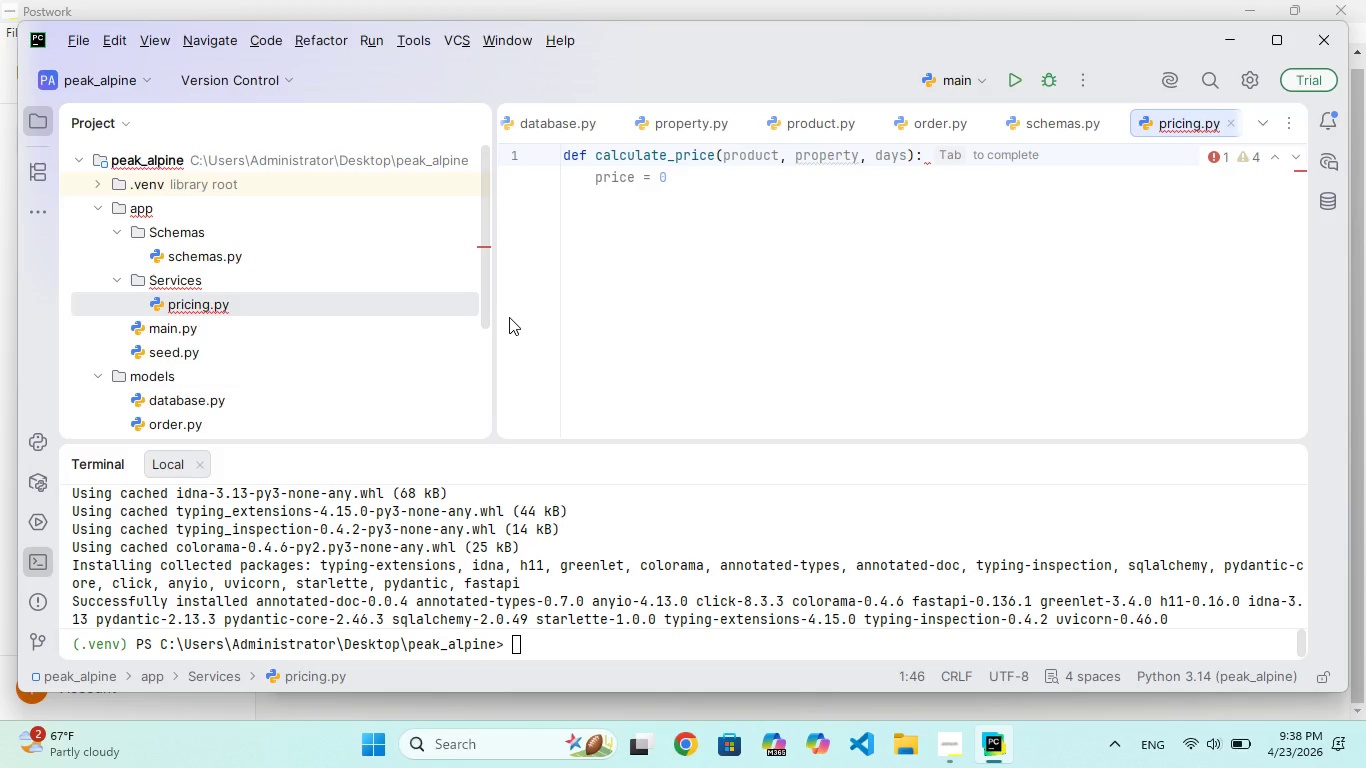 
wait(5.75)
 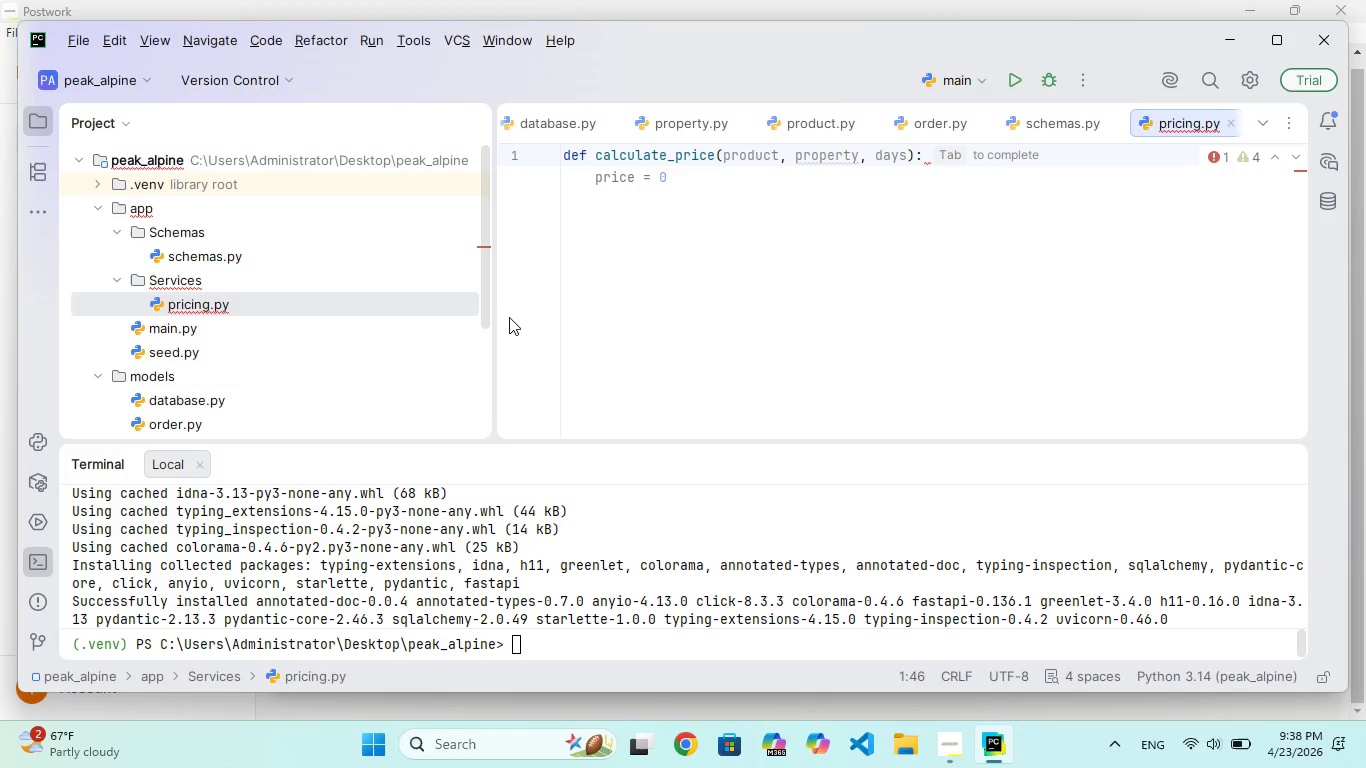 
key(Enter)
 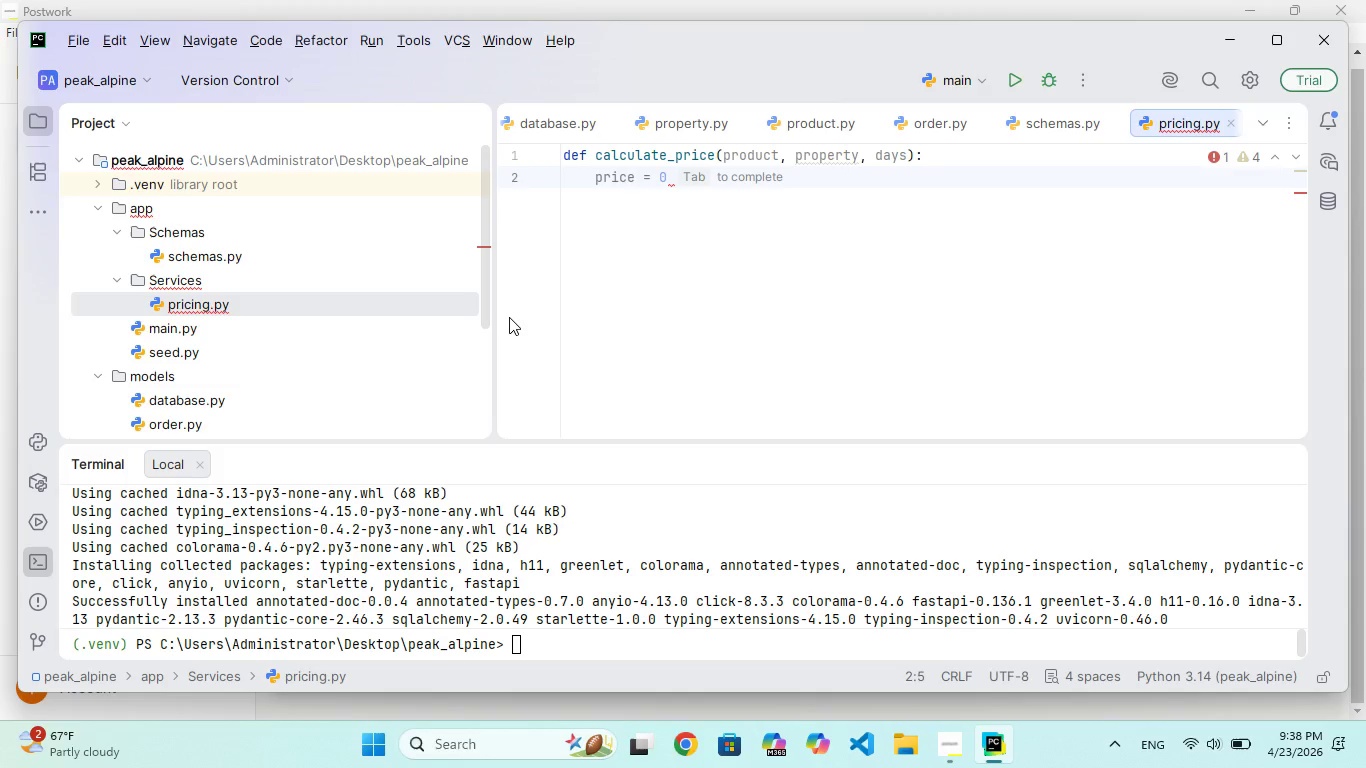 
type(price = produt)
 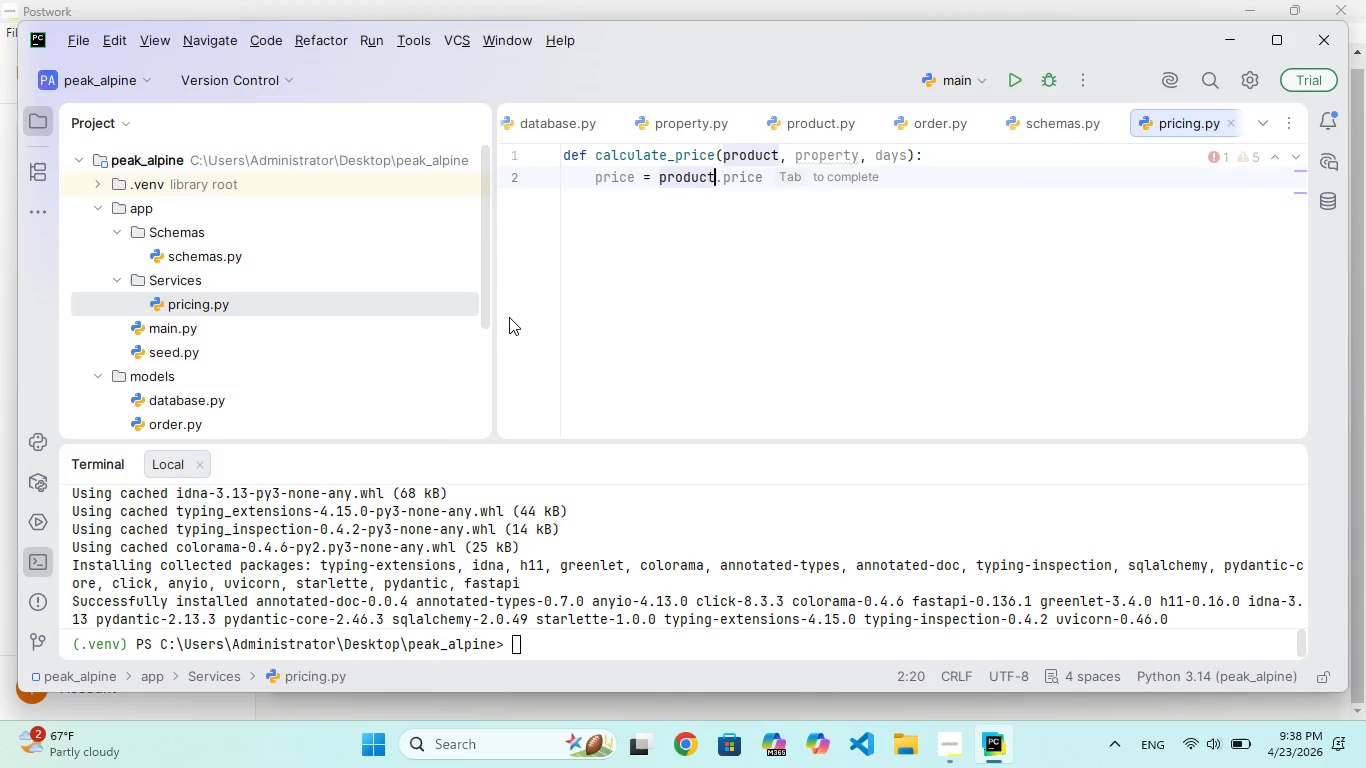 
hold_key(key=C, duration=0.33)
 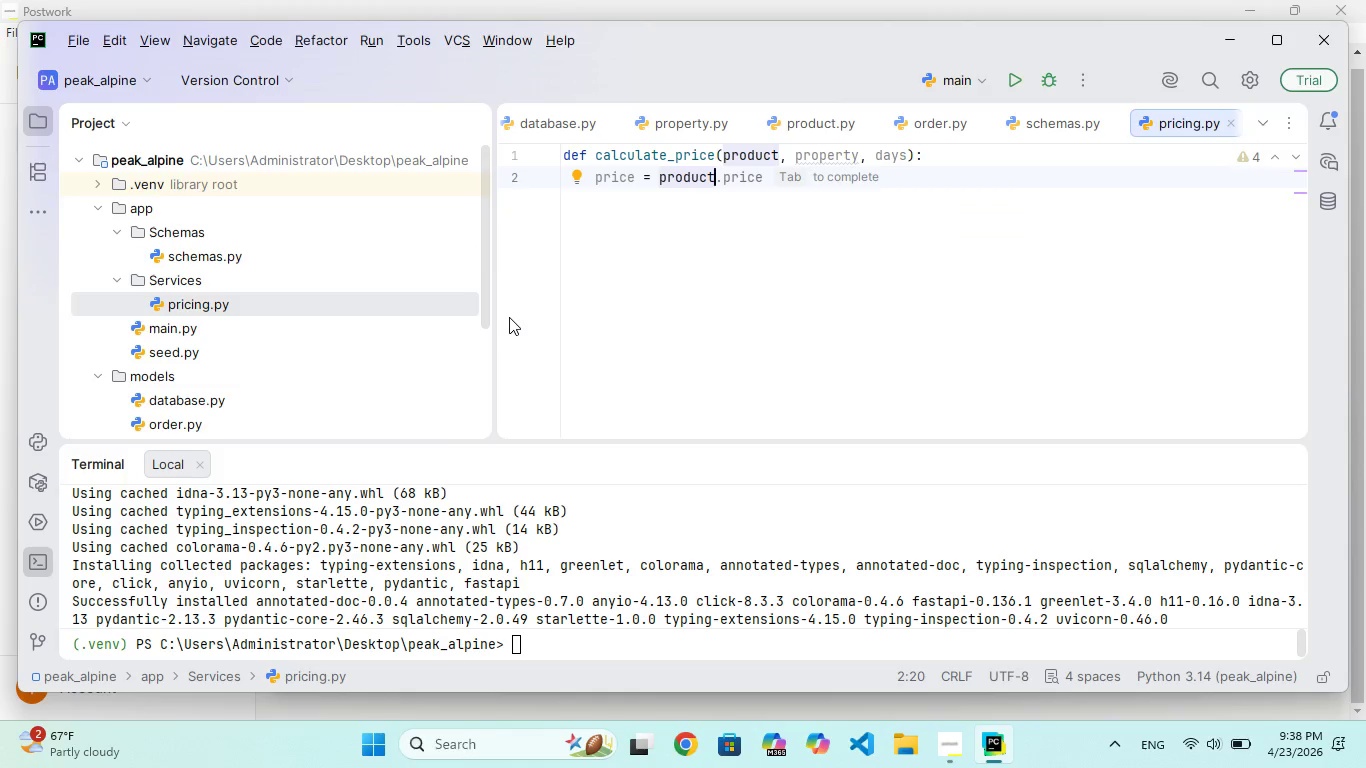 
type(,)
key(Backspace)
type(.base_price)
 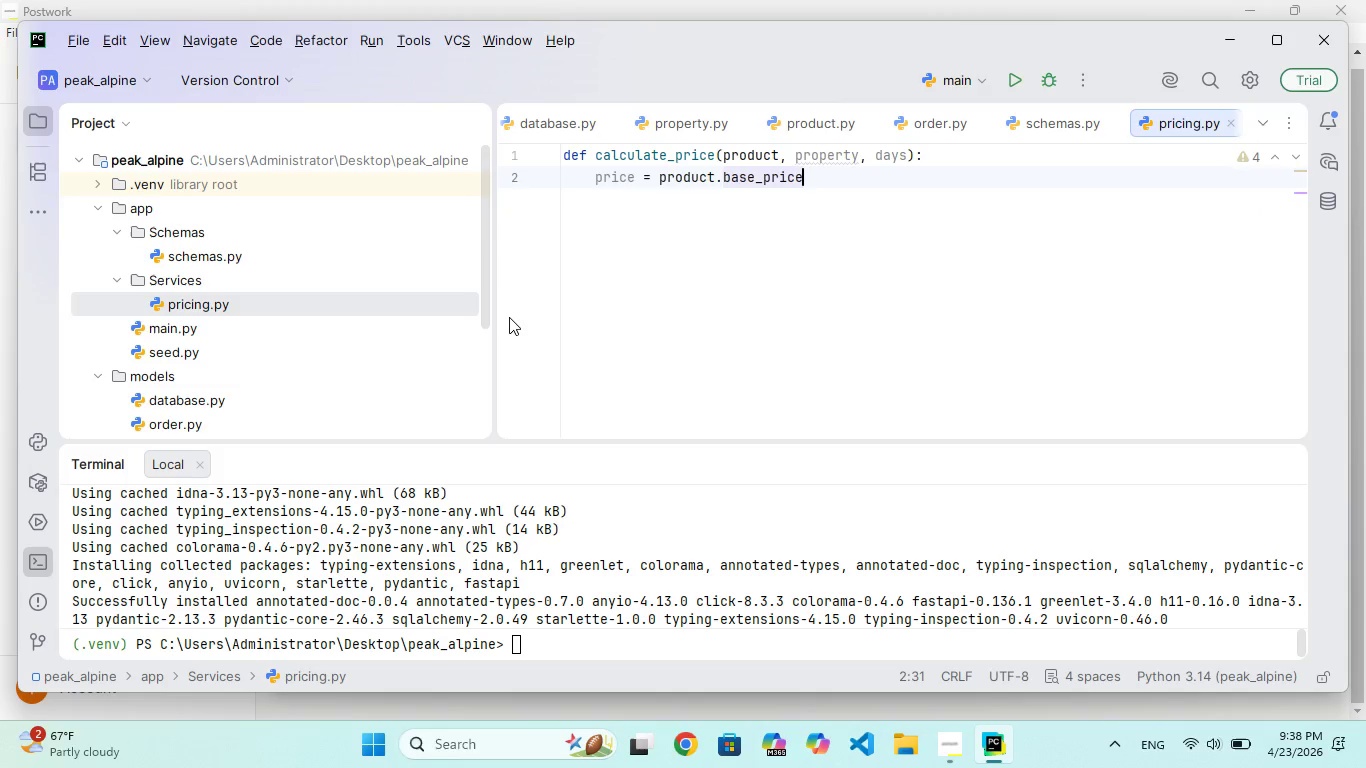 
key(Enter)
 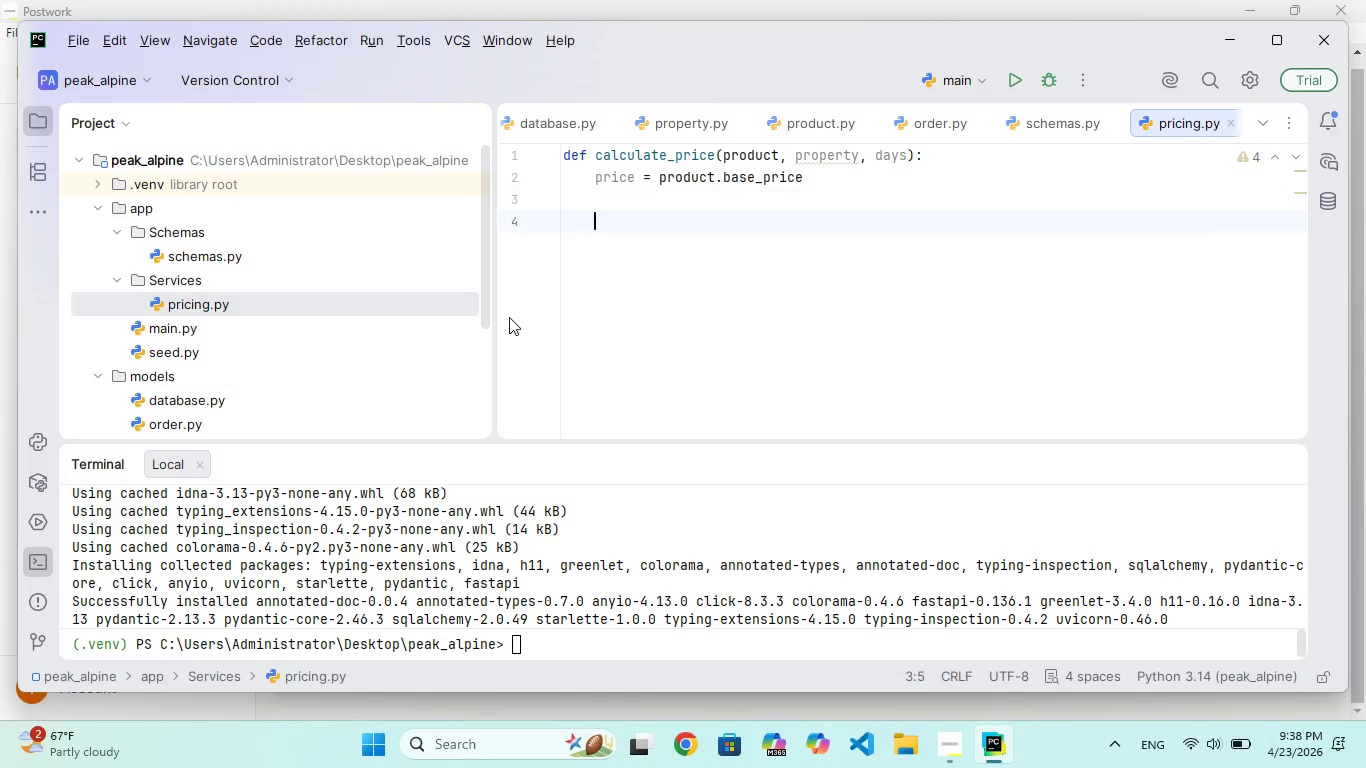 
key(Enter)
 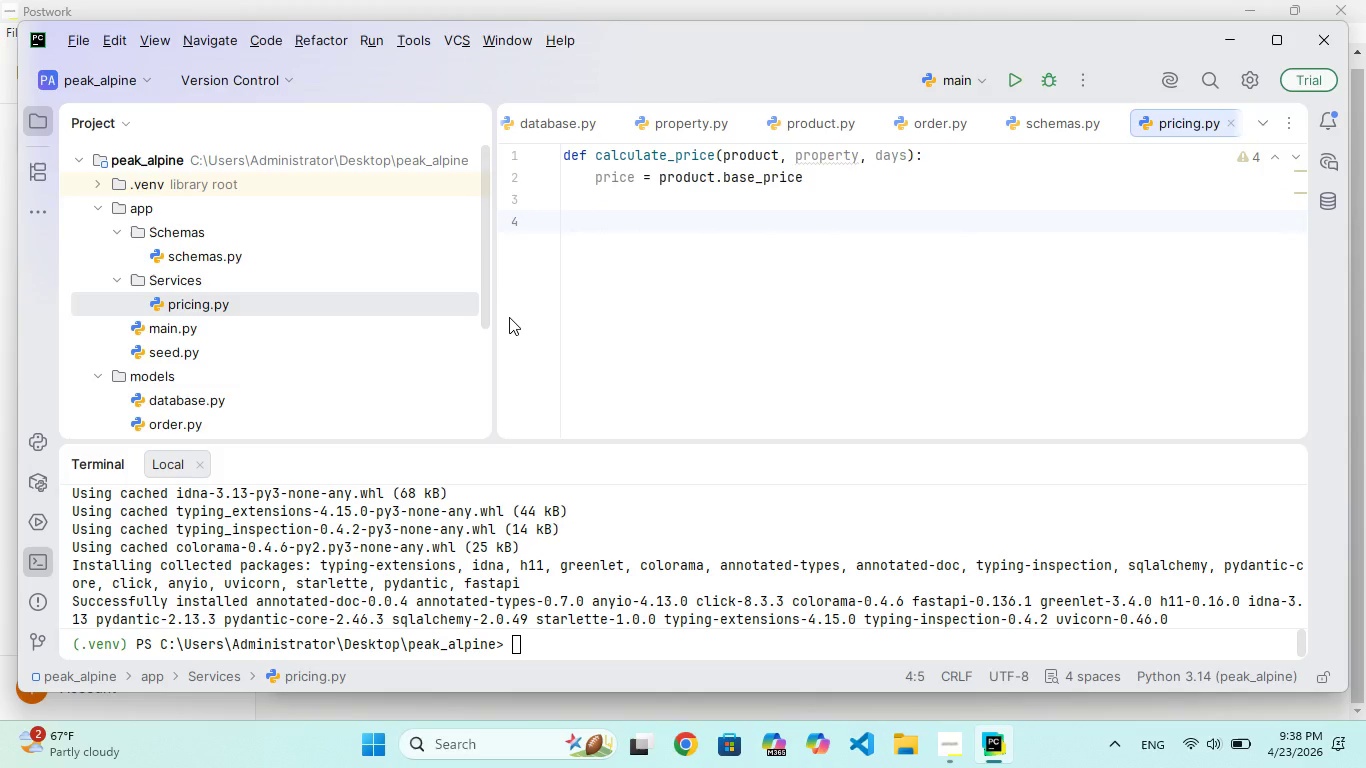 
type(# Luxury)
 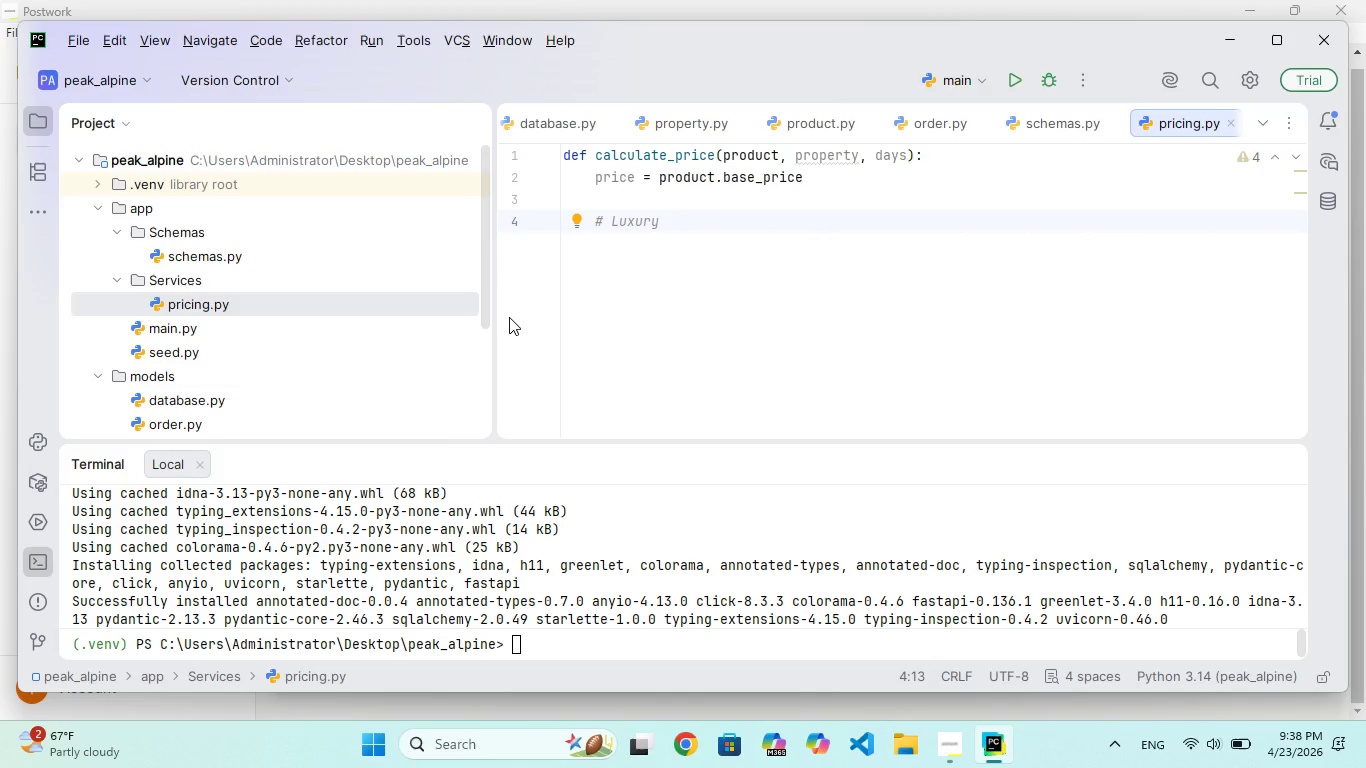 
wait(22.84)
 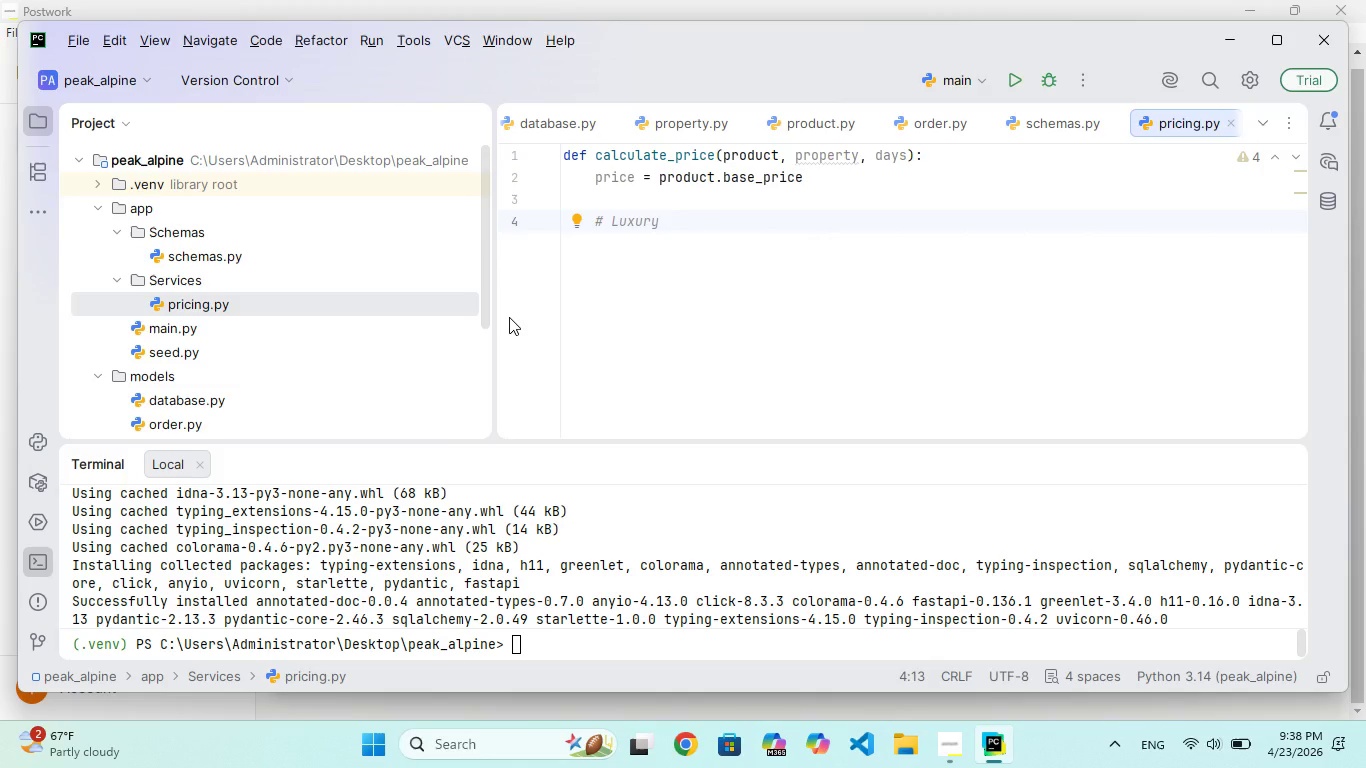 
key(Space)
 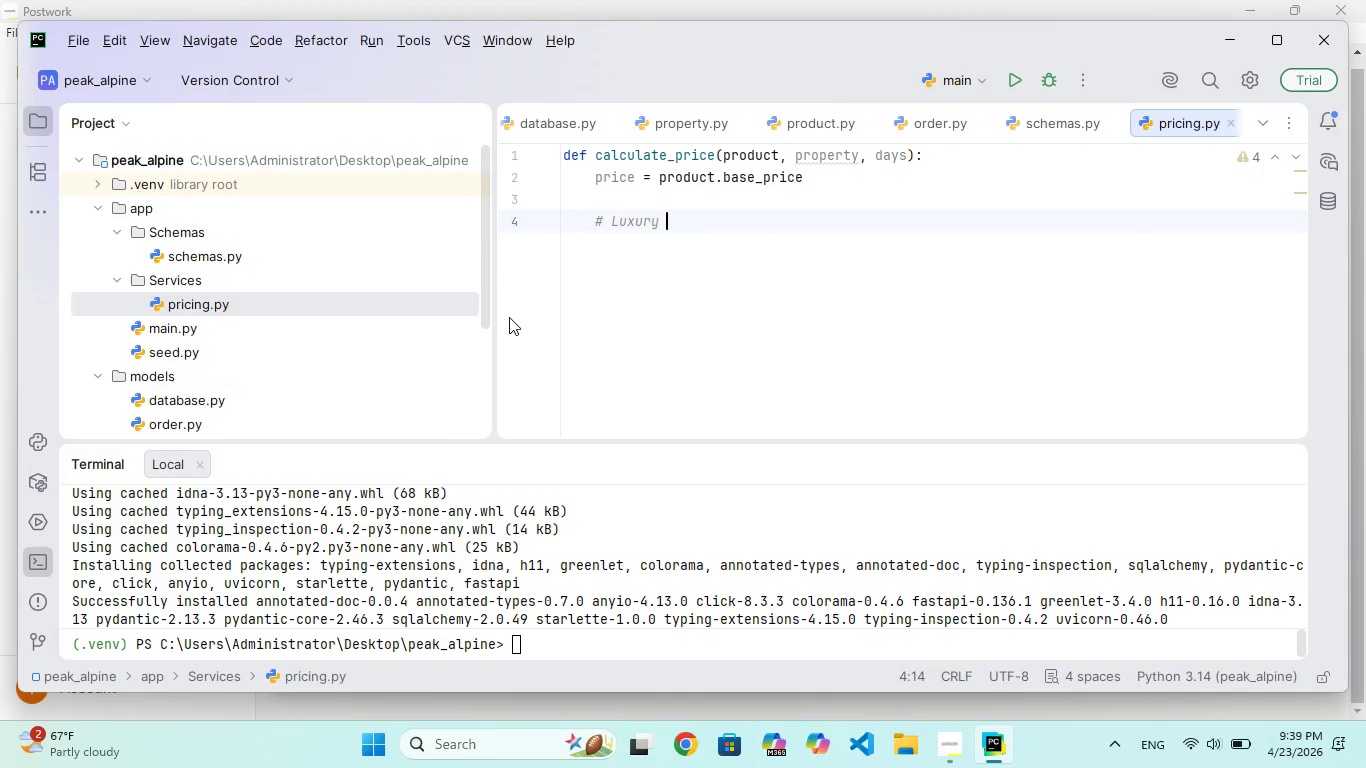 
type(surchre)
 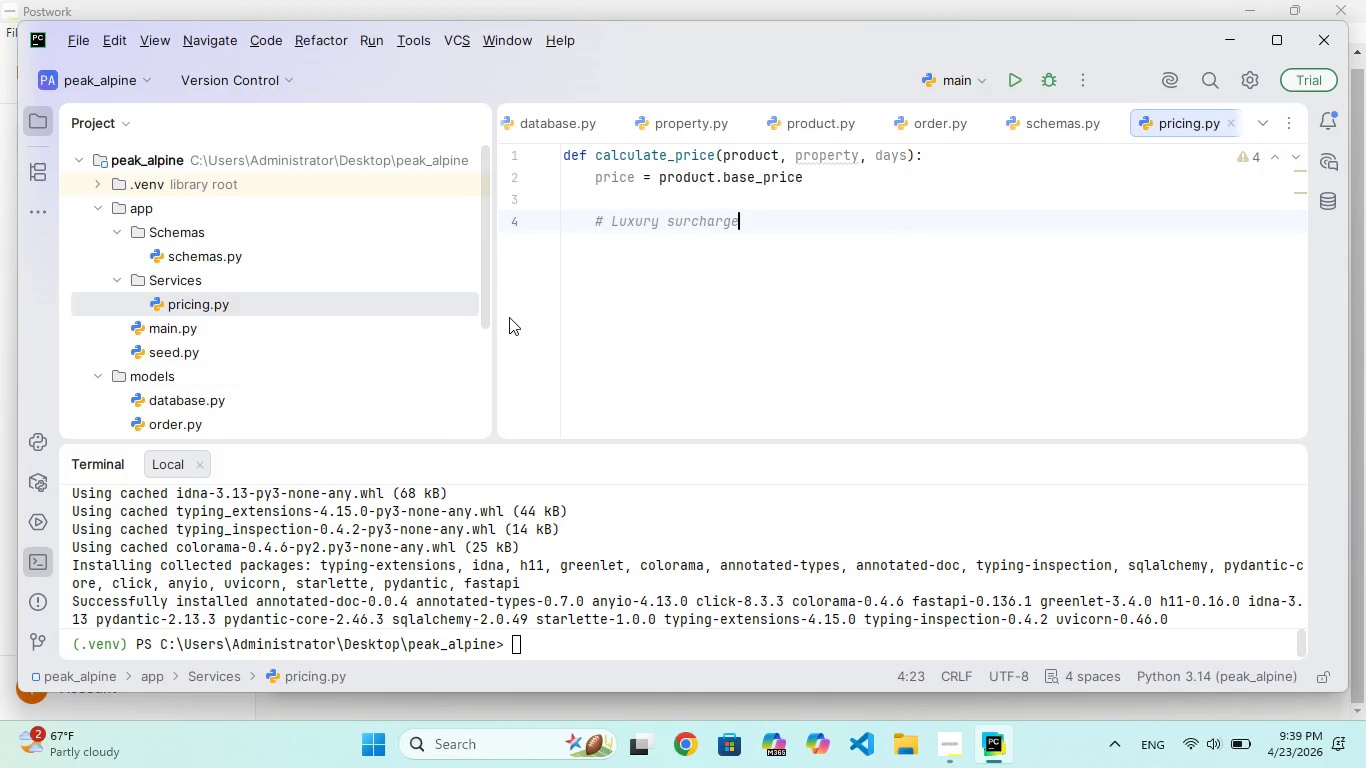 
hold_key(key=A, duration=0.31)
 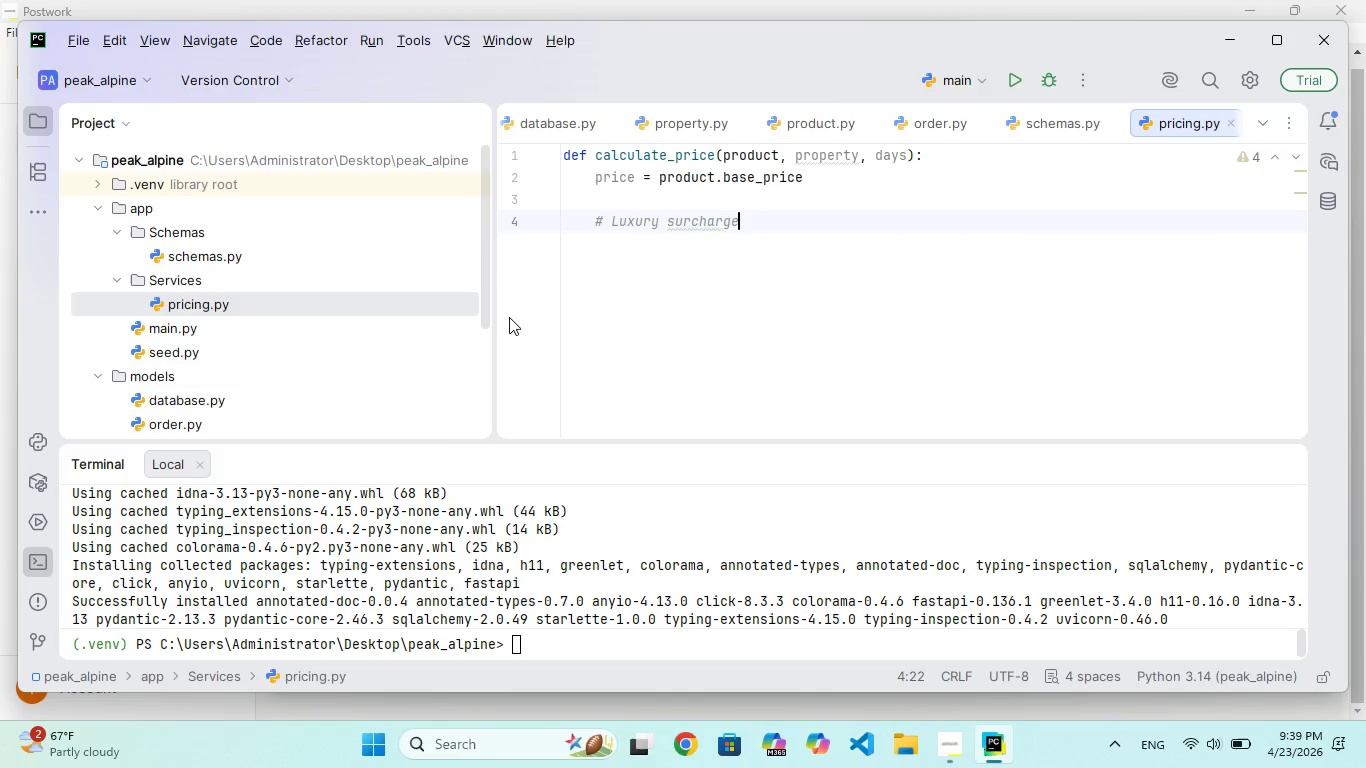 
hold_key(key=G, duration=0.31)
 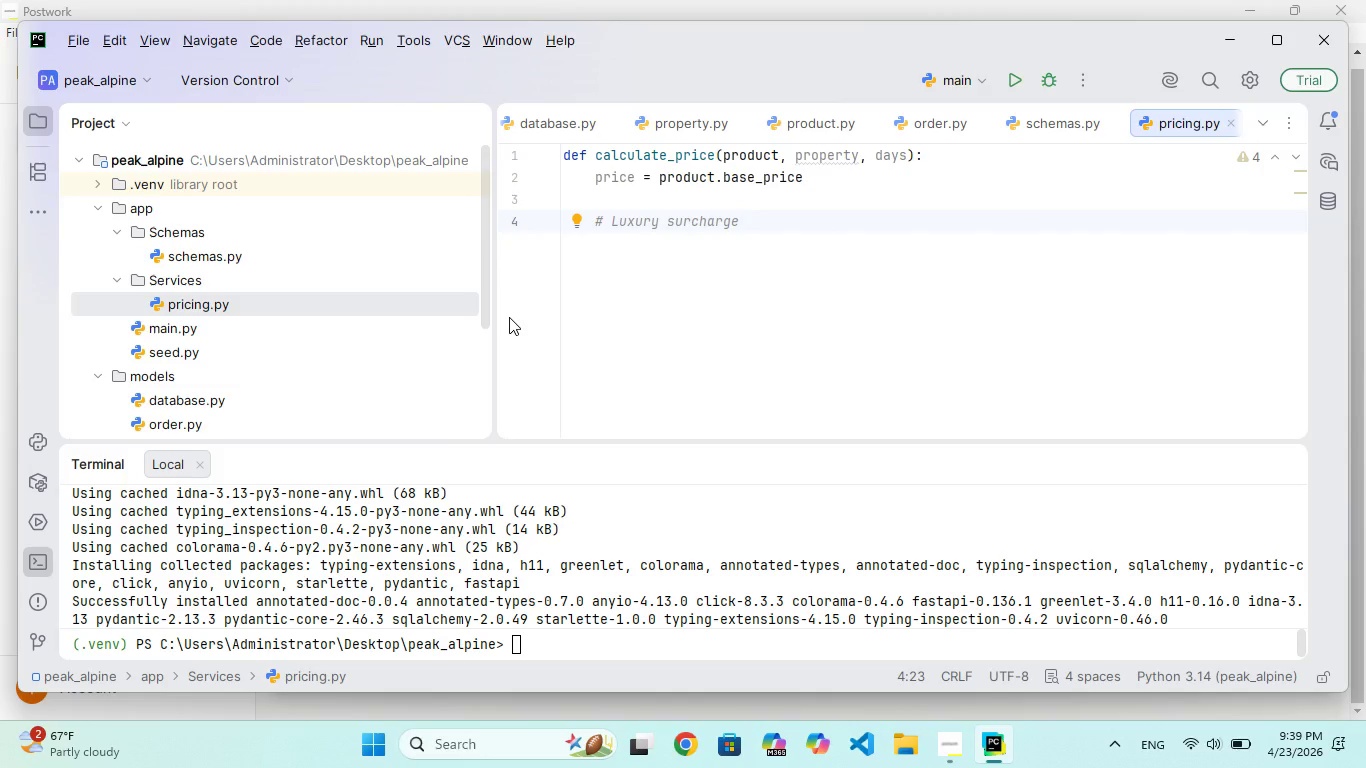 
key(Enter)
 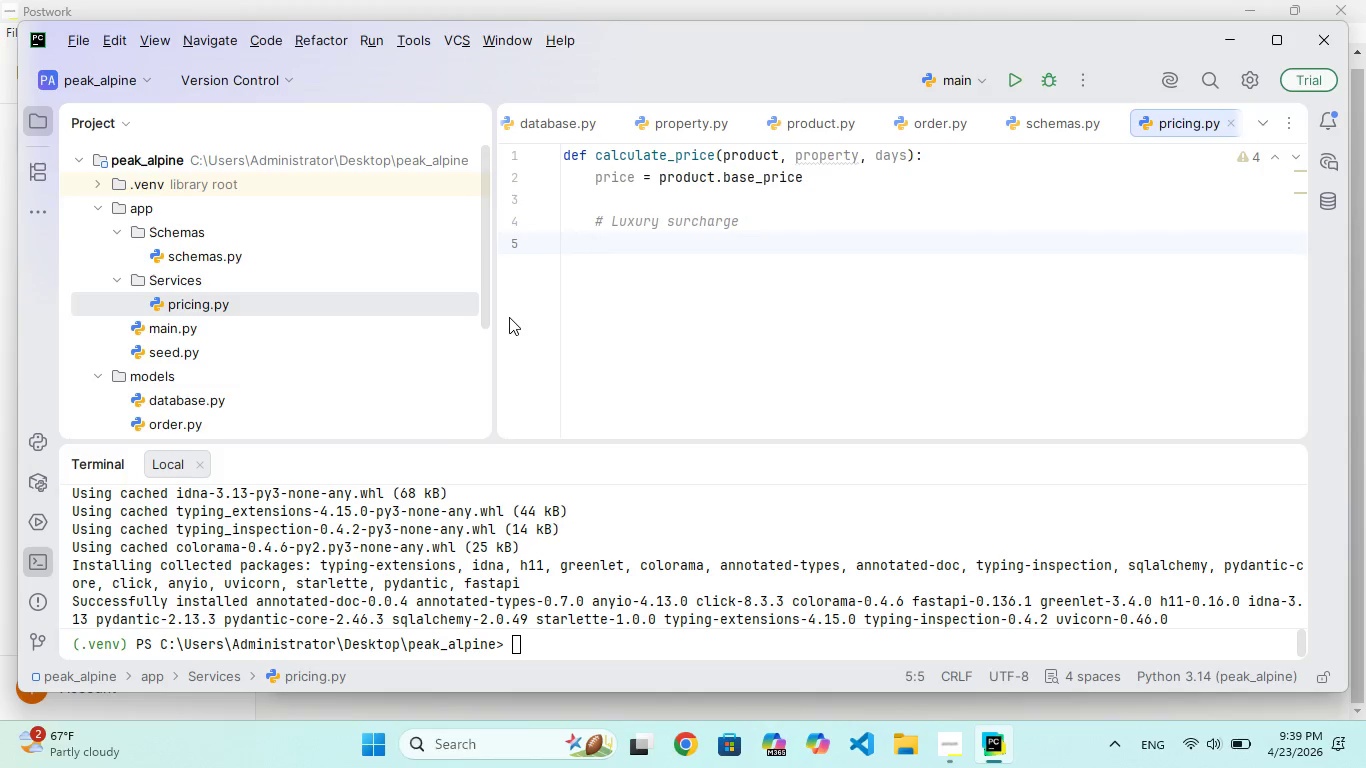 
hold_key(key=I, duration=0.31)
 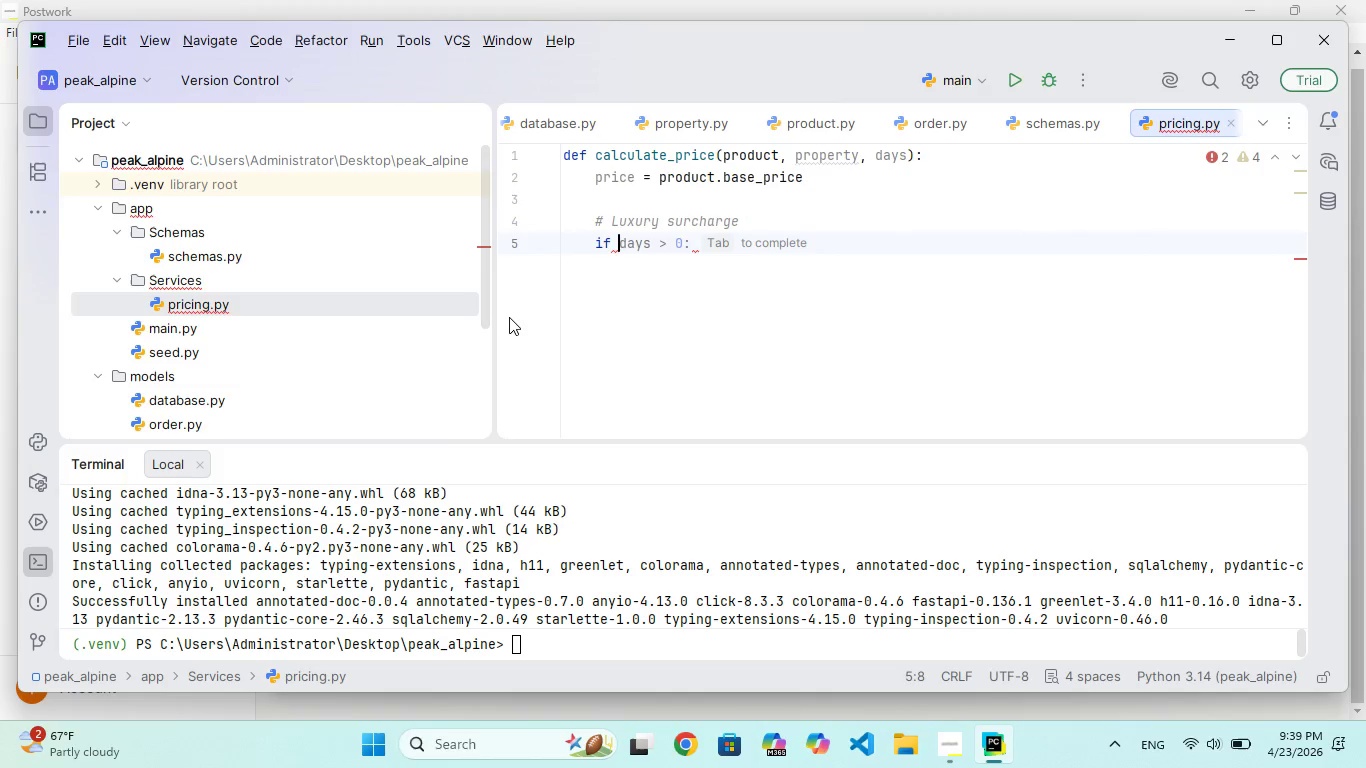 
type(f property.tier == ')
key(Backspace)
type("Luxy)
key(Backspace)
type(ur)
 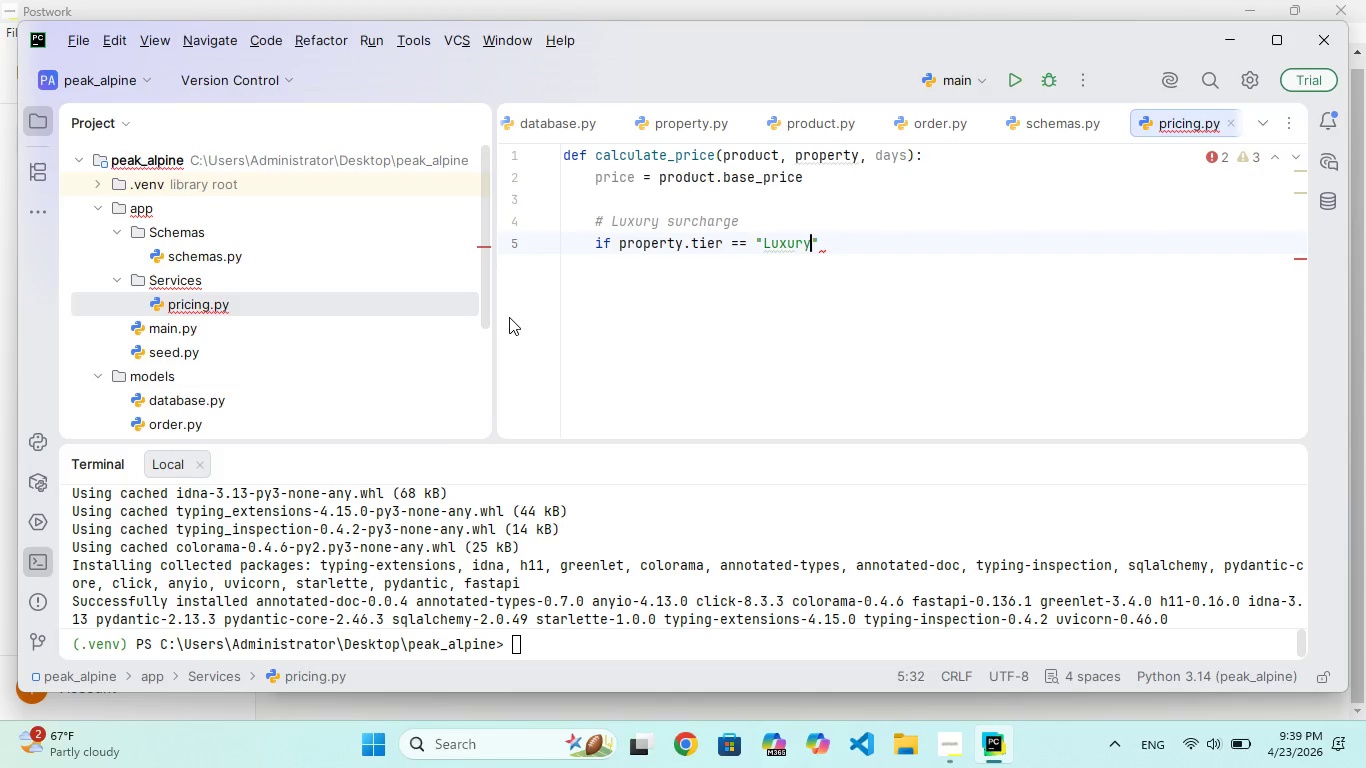 
hold_key(key=Y, duration=0.31)
 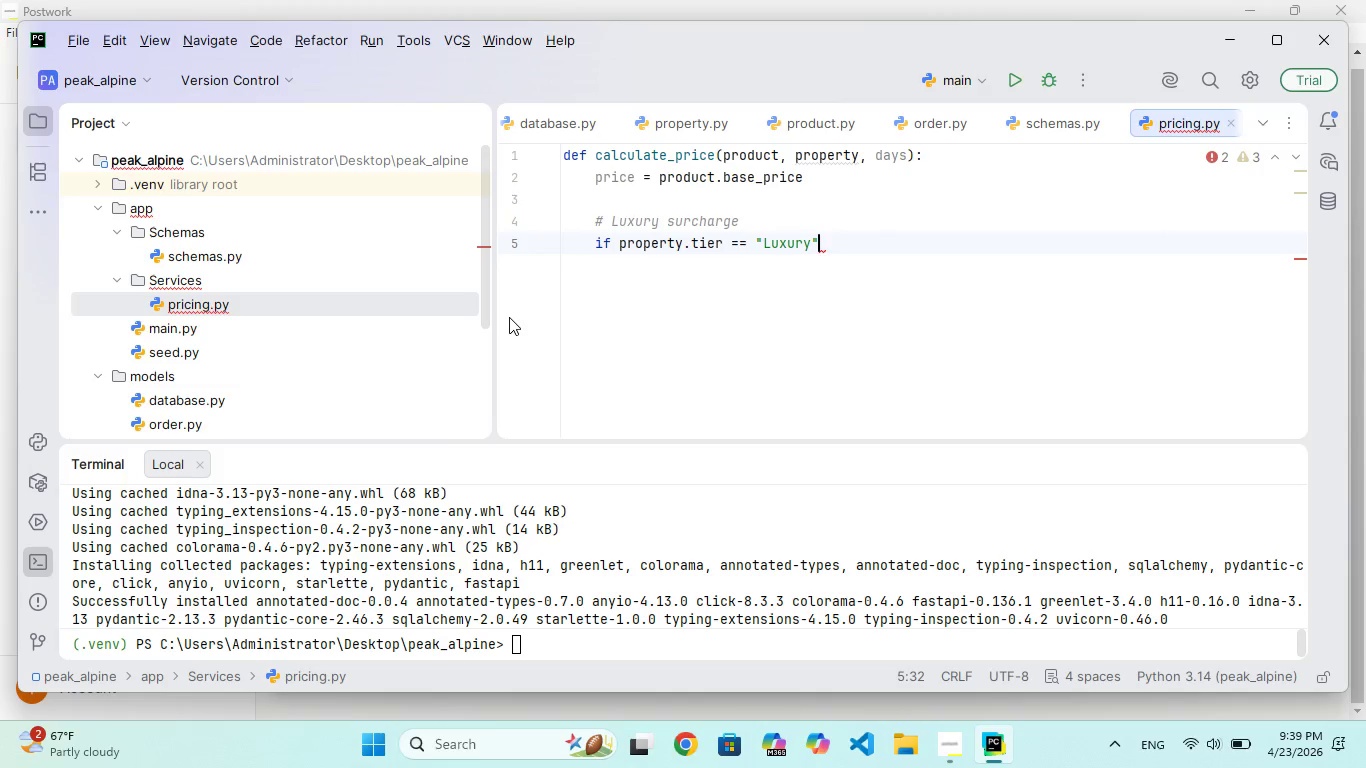 
key(ArrowRight)
 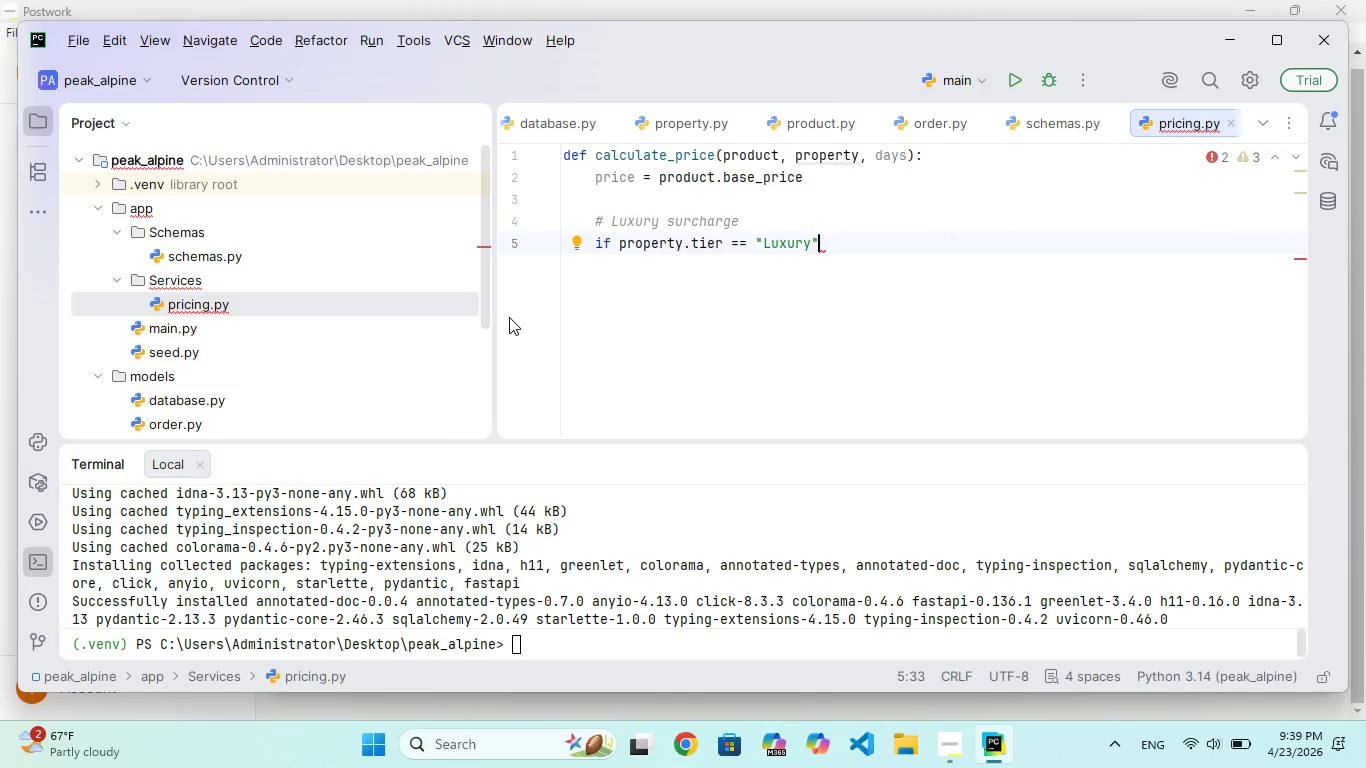 
key(Shift+Semicolon)
 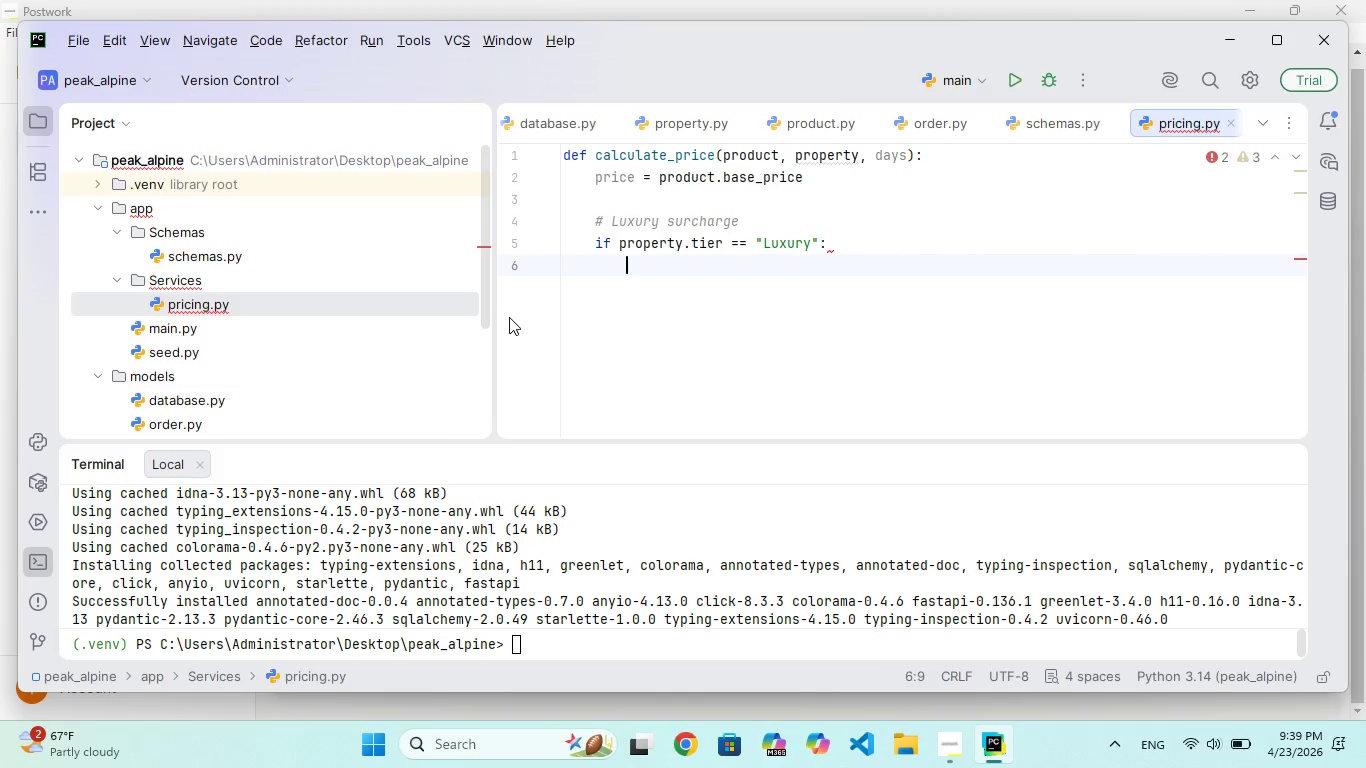 
key(Enter)
 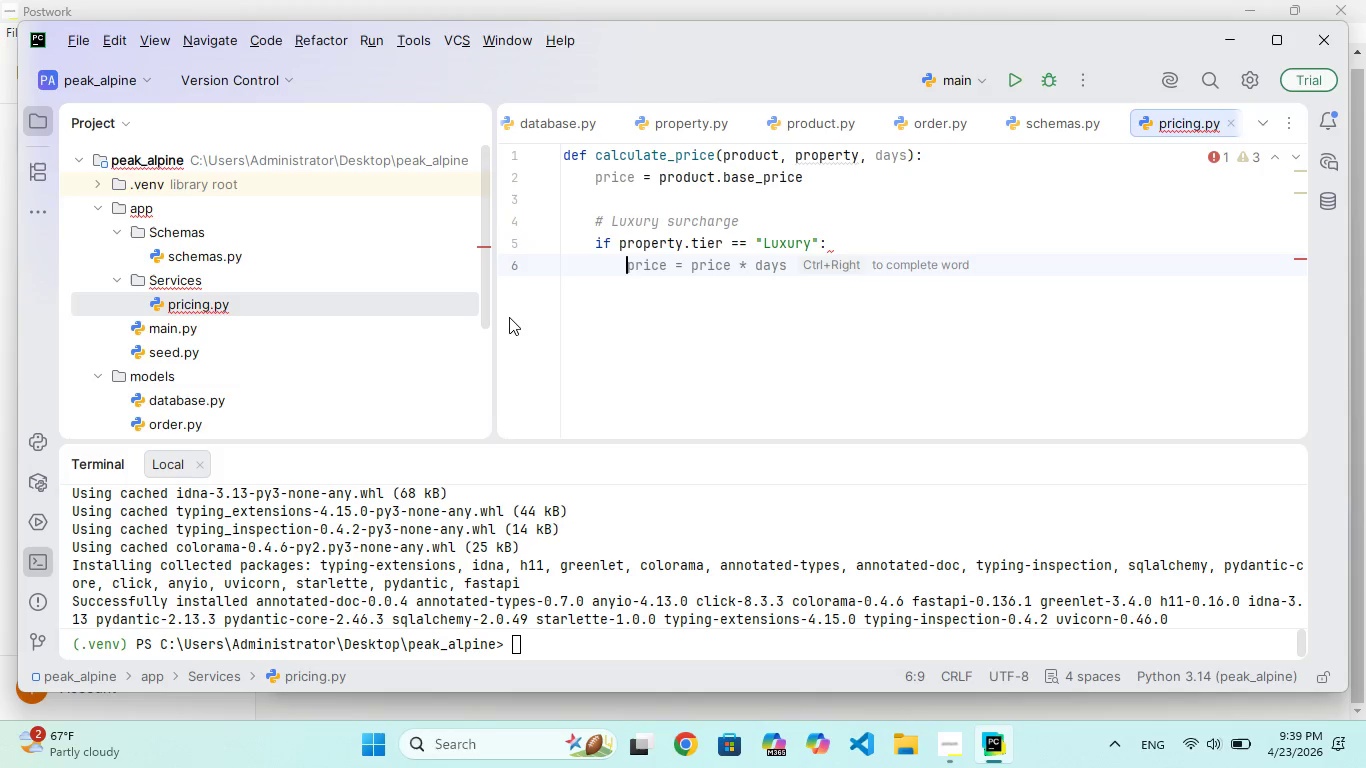 
type(prie *= 1.15)
 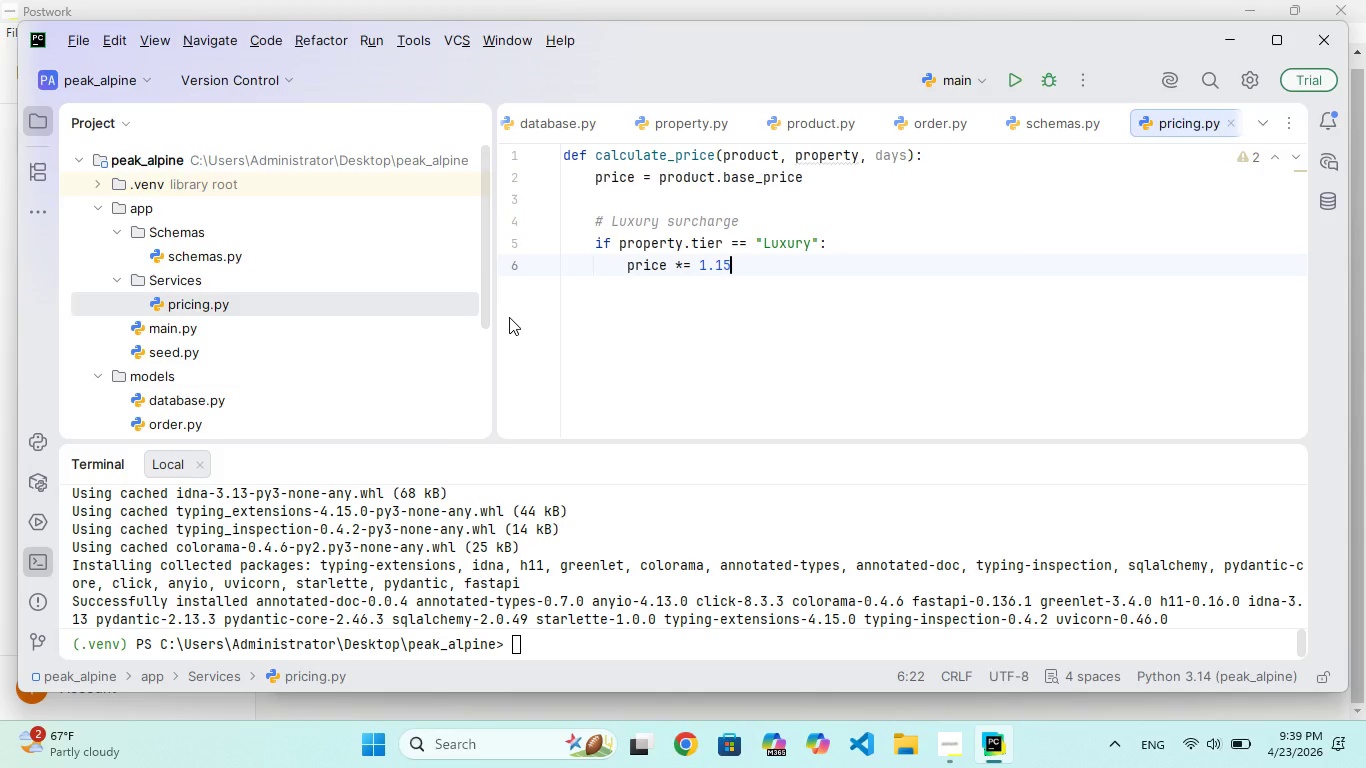 
hold_key(key=C, duration=0.41)
 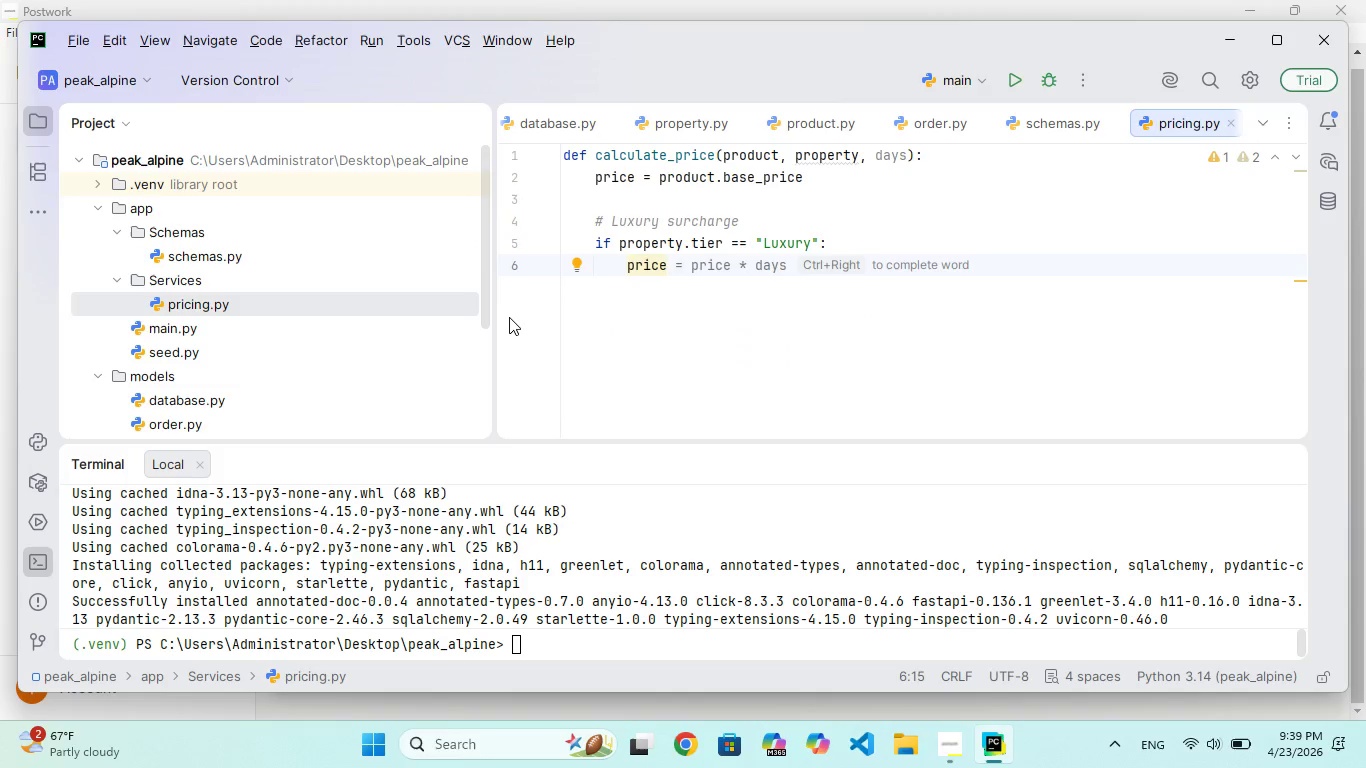 
key(Enter)
 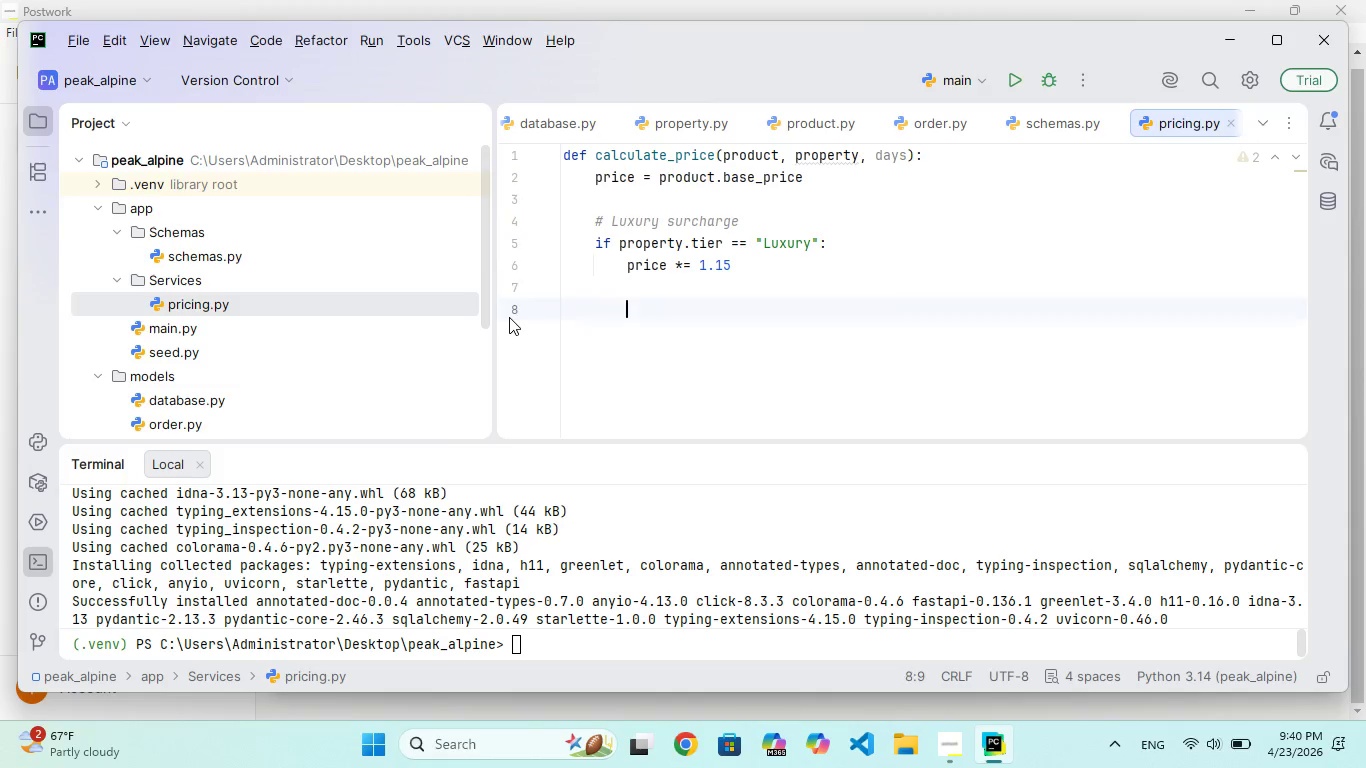 
key(Enter)
 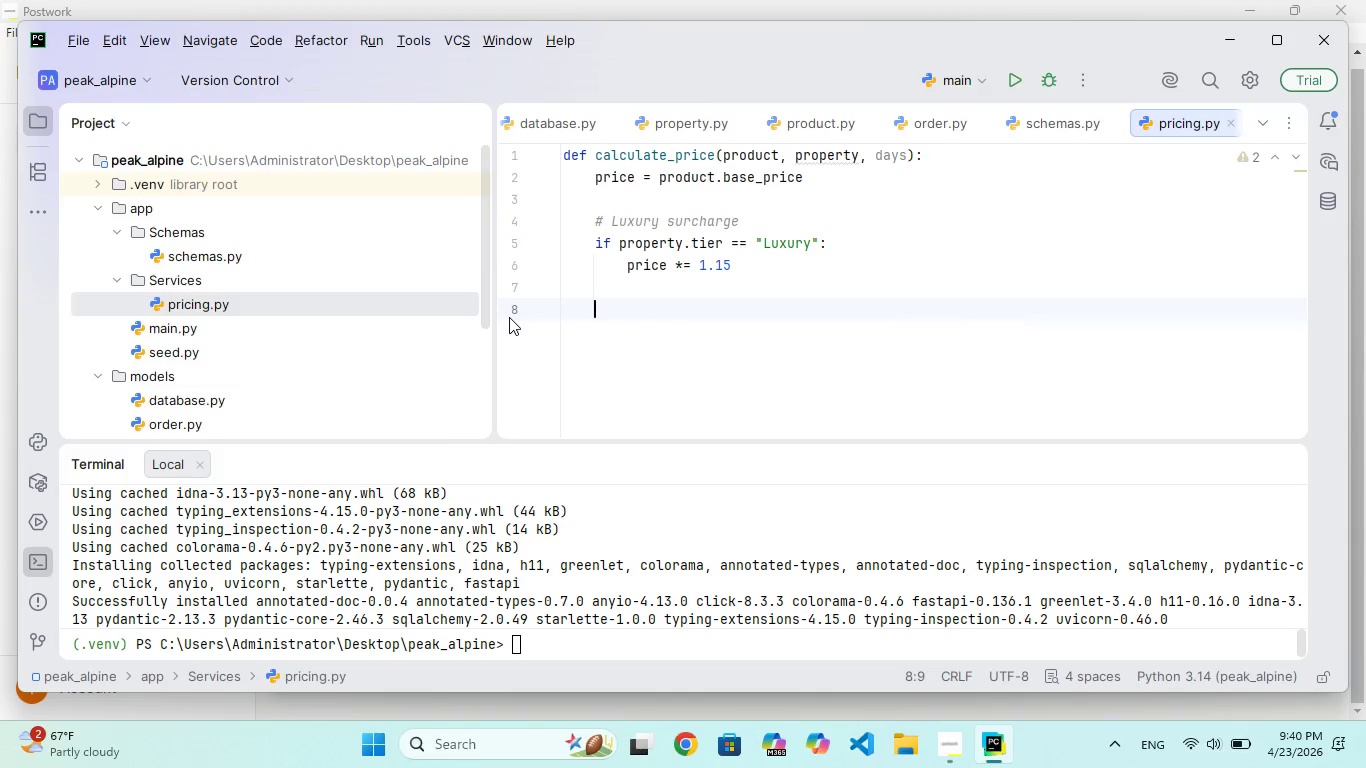 
key(Backspace)
 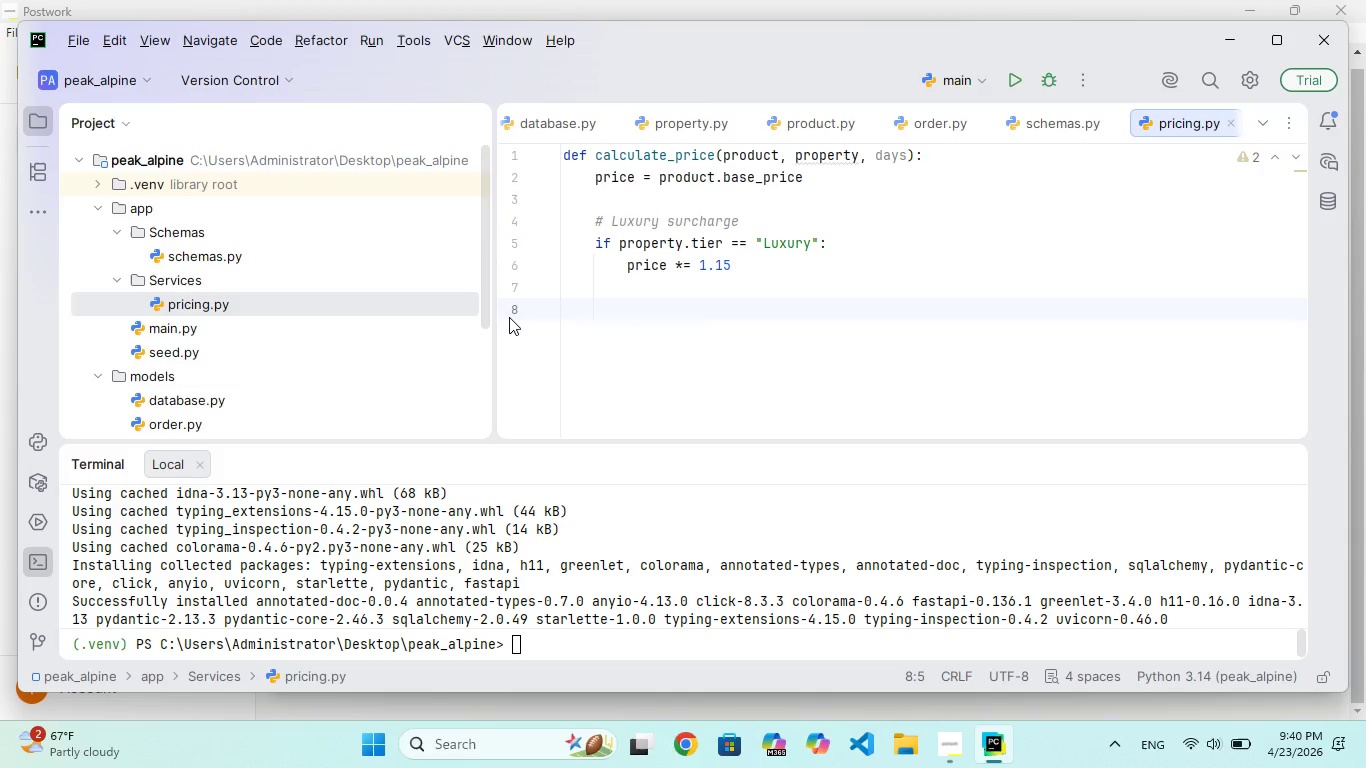 
type(#D)
key(Backspace)
type( Duration isont)